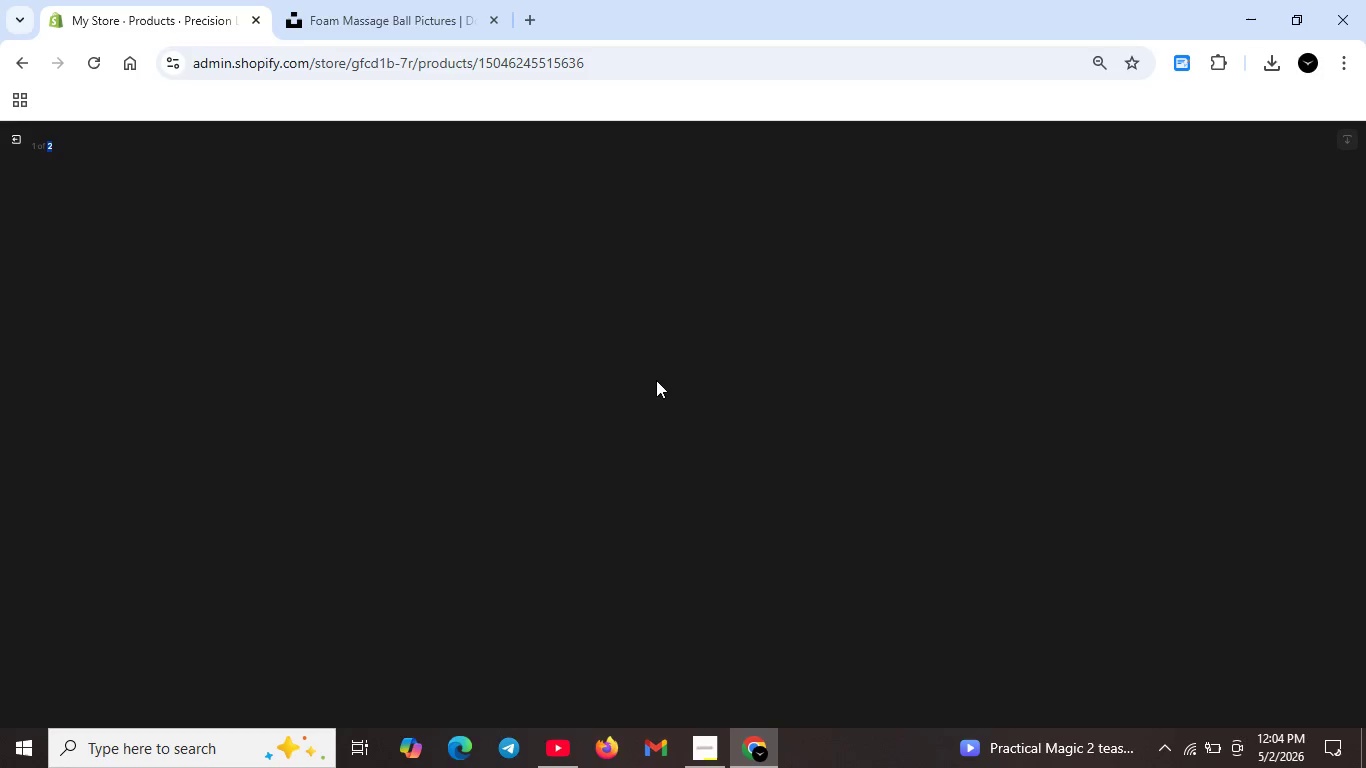 
left_click([9, 138])
 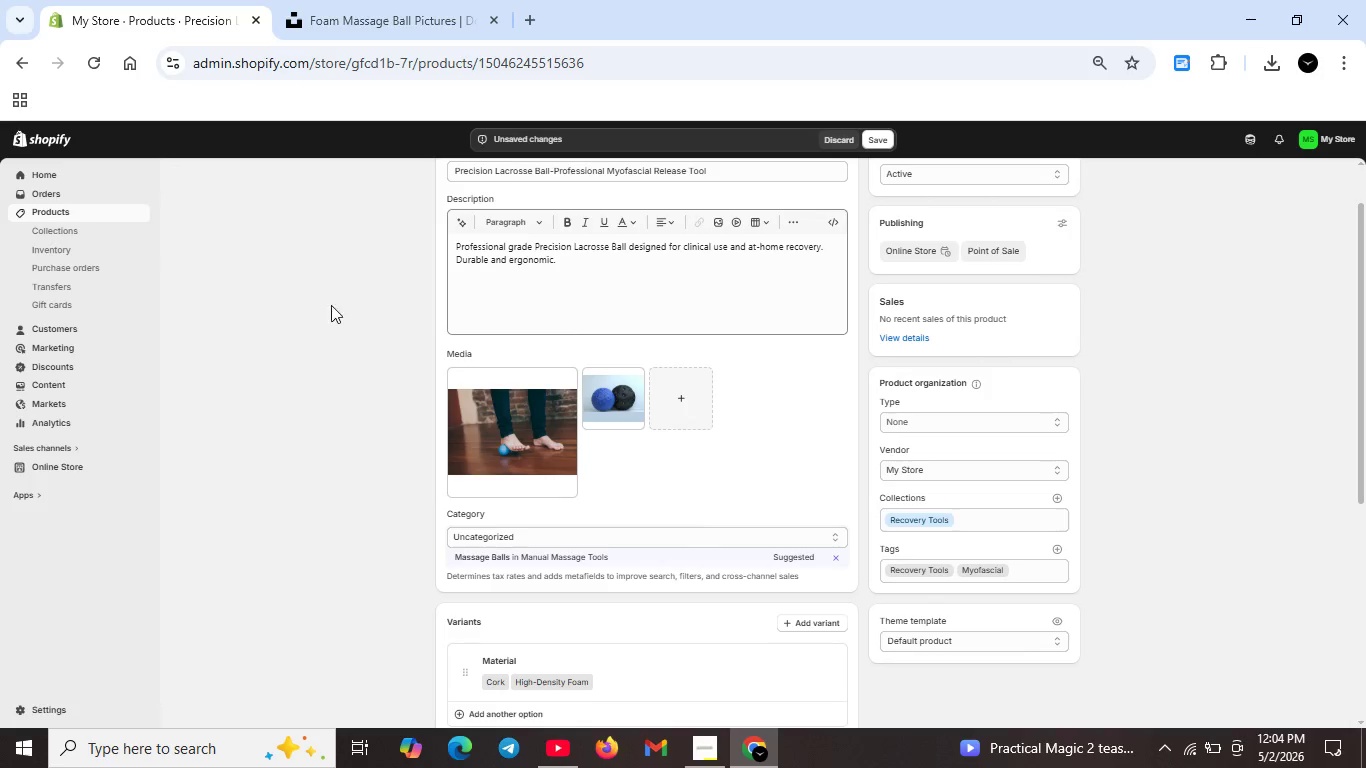 
double_click([594, 394])
 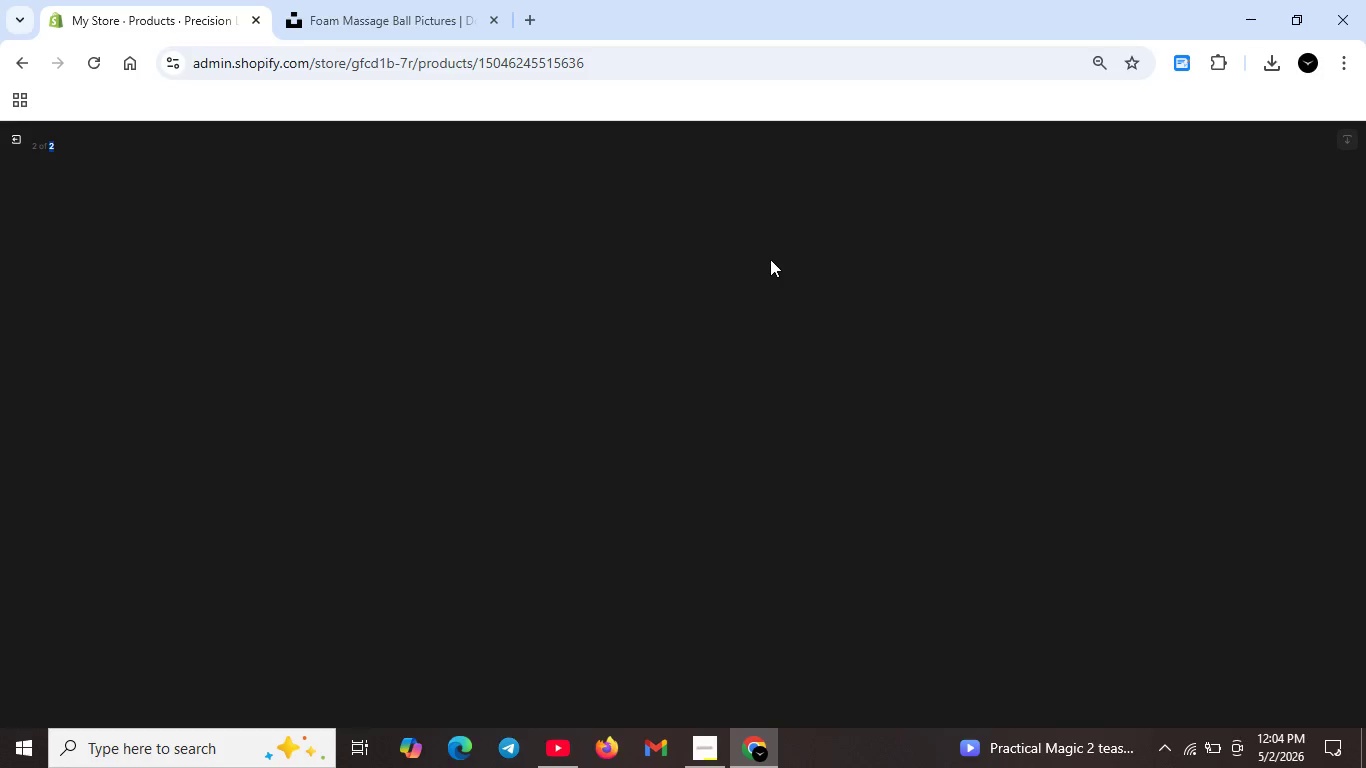 
scroll: coordinate [767, 263], scroll_direction: down, amount: 2.0
 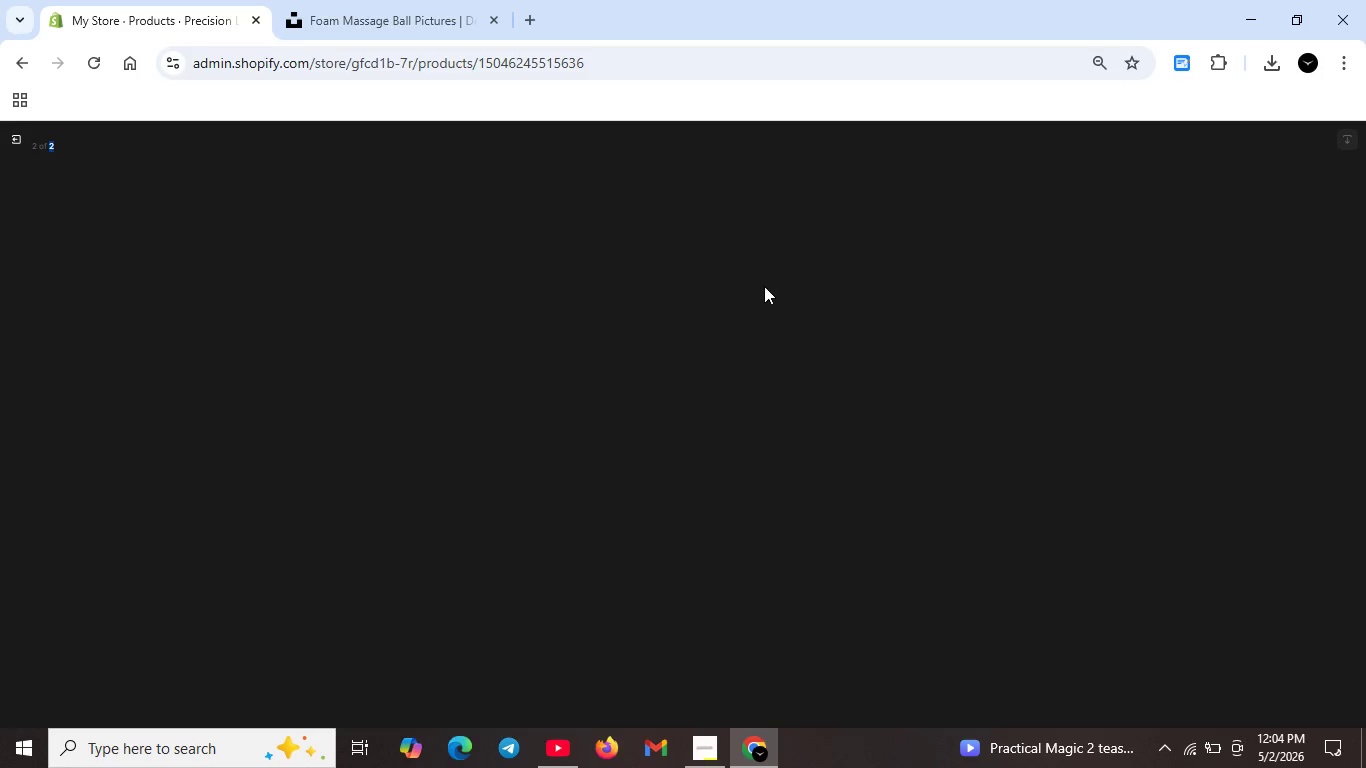 
scroll: coordinate [760, 291], scroll_direction: up, amount: 4.0
 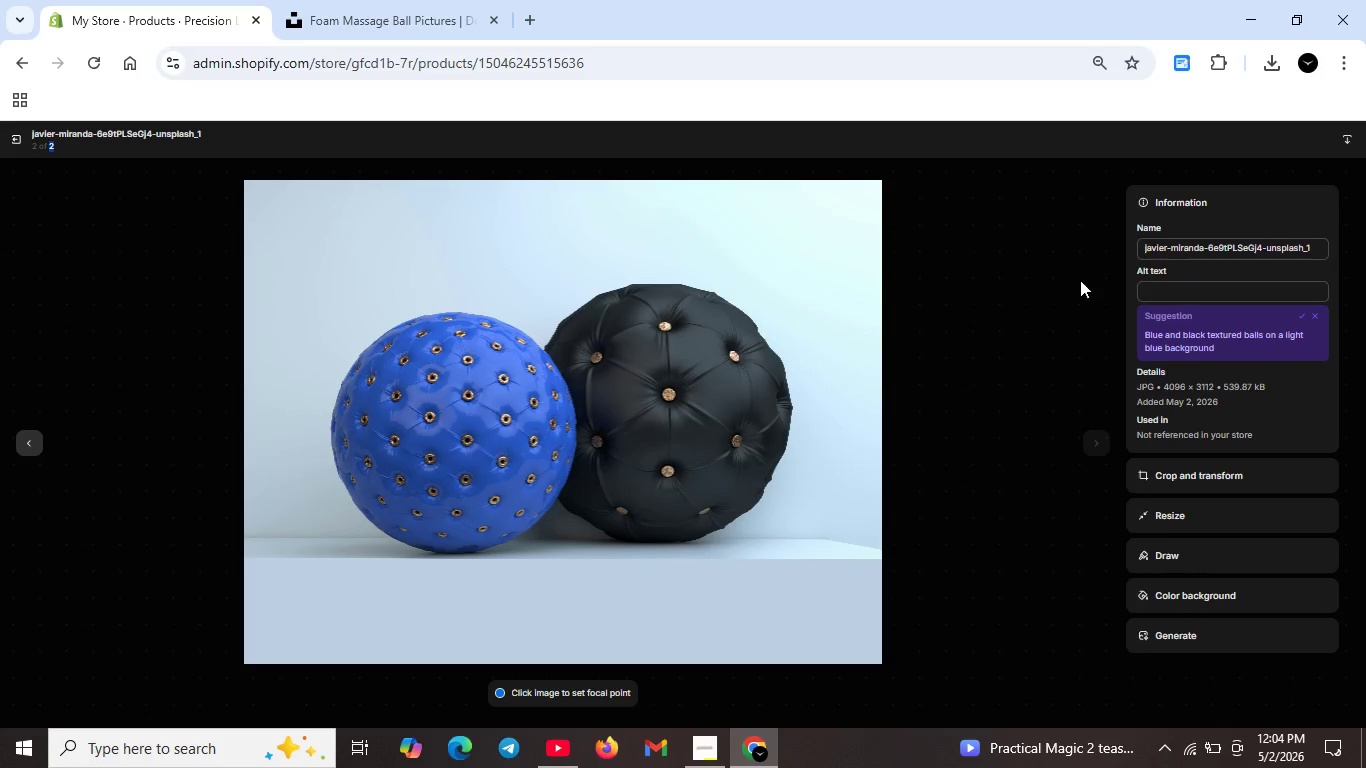 
left_click([1160, 282])
 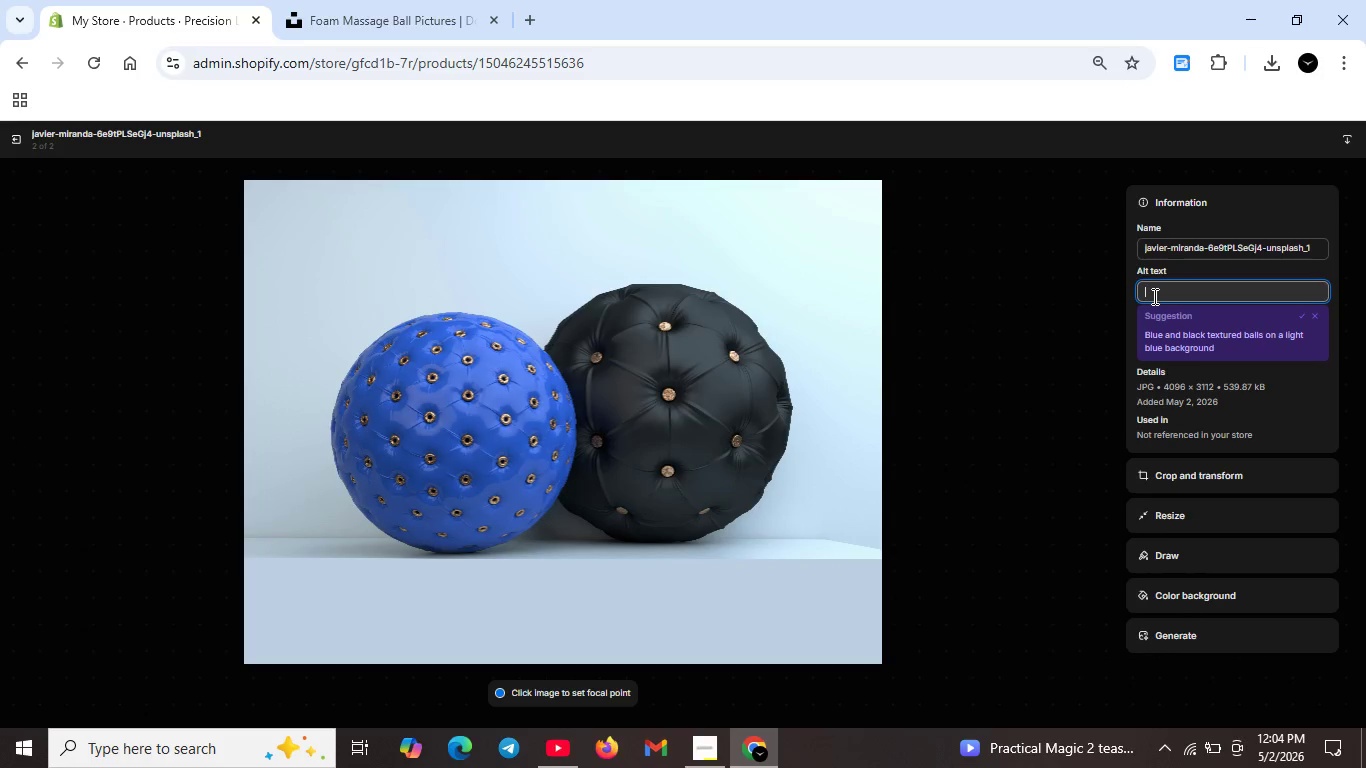 
type(High-density foam lacrosse ball for trigger point theraapy.Myofascial release tool for muscle recovery)
 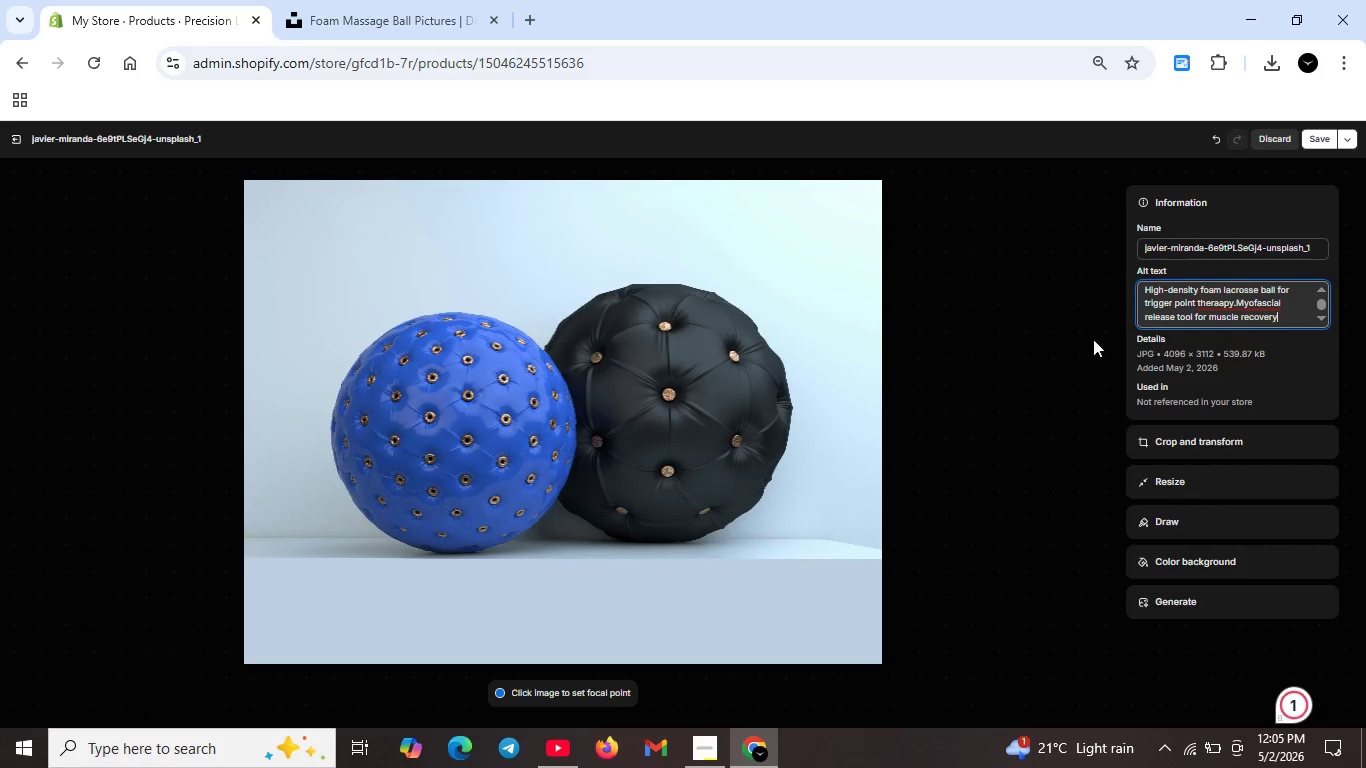 
key(Period)
 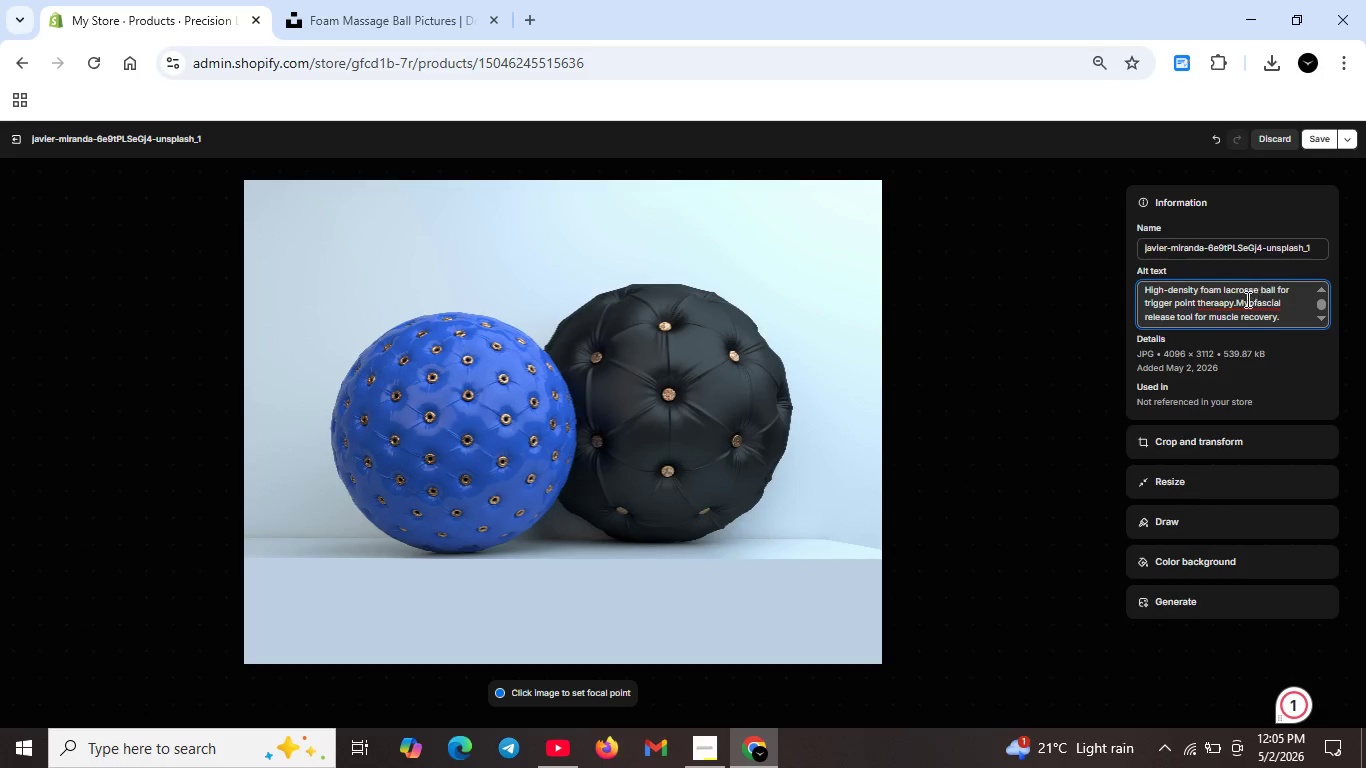 
left_click([1222, 303])
 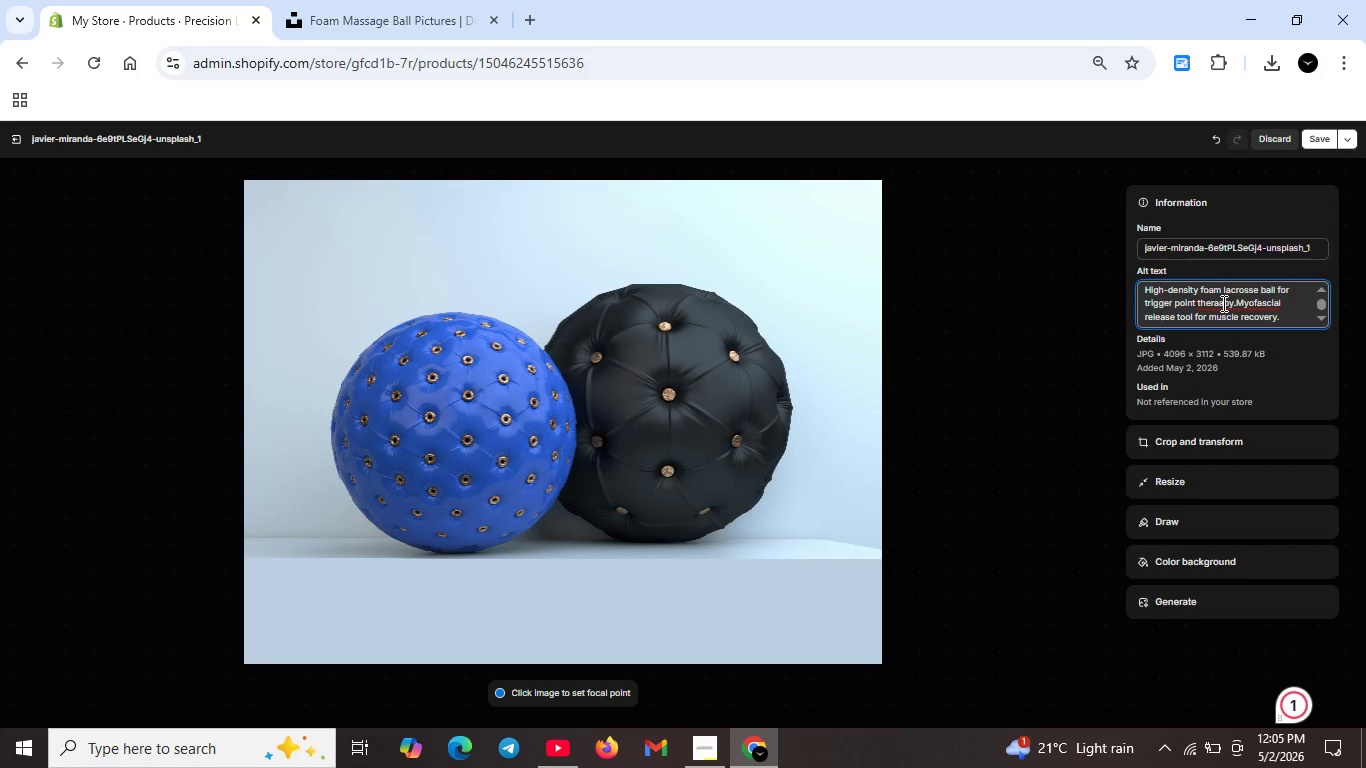 
key(Backspace)
 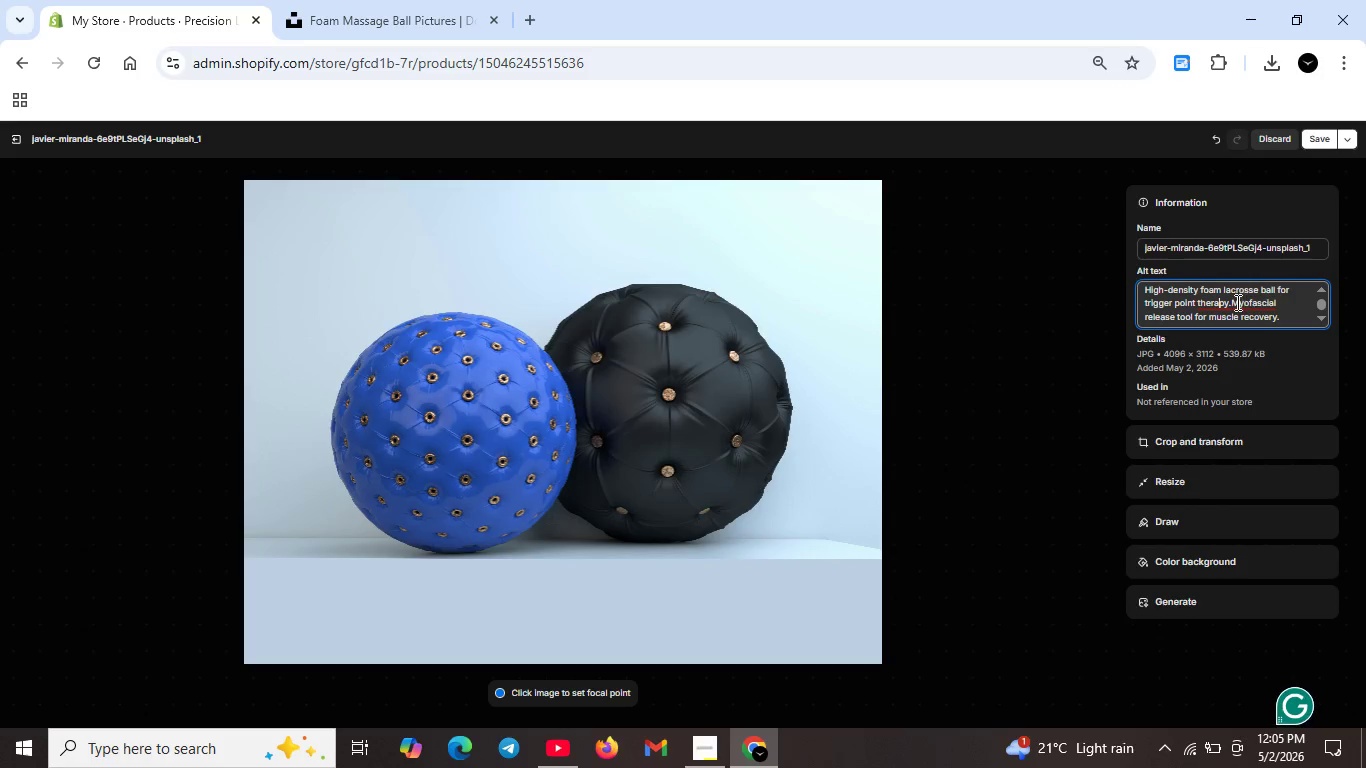 
left_click([1231, 306])
 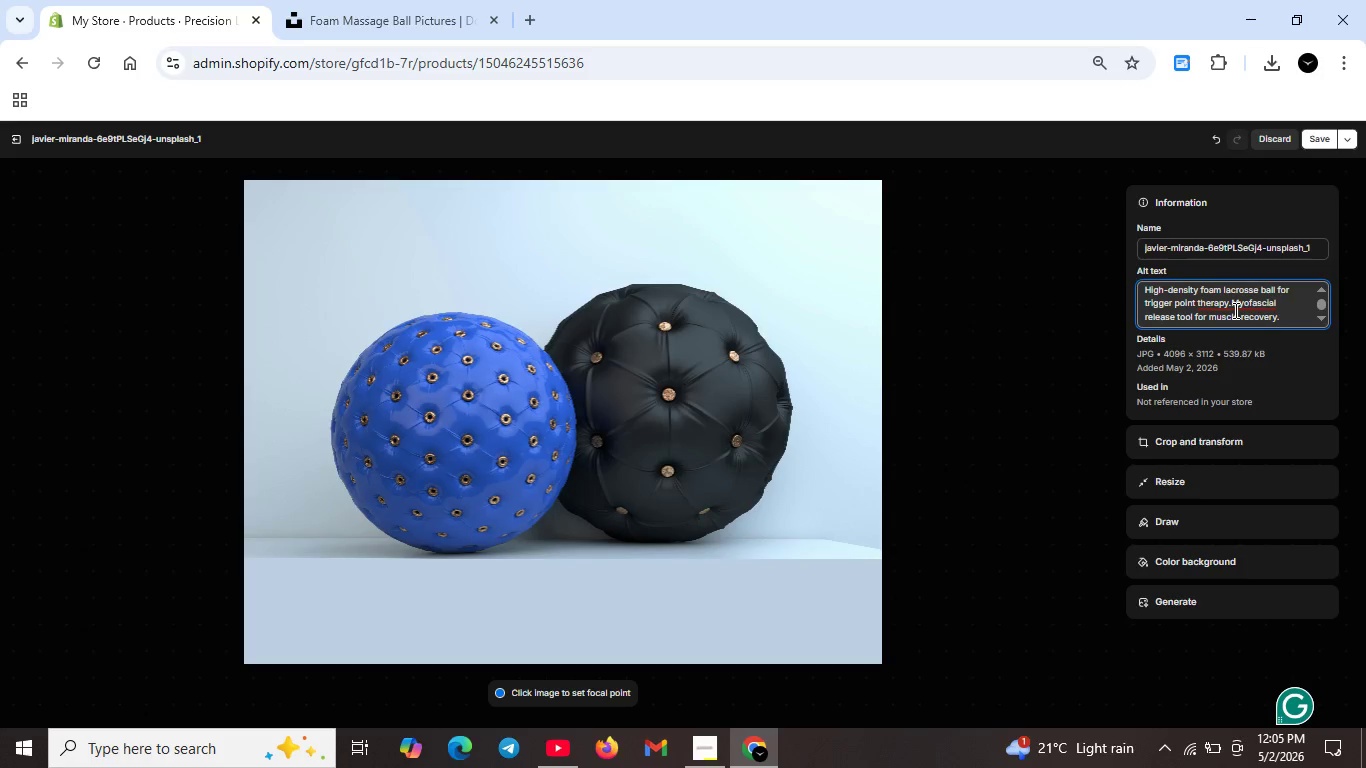 
key(Space)
 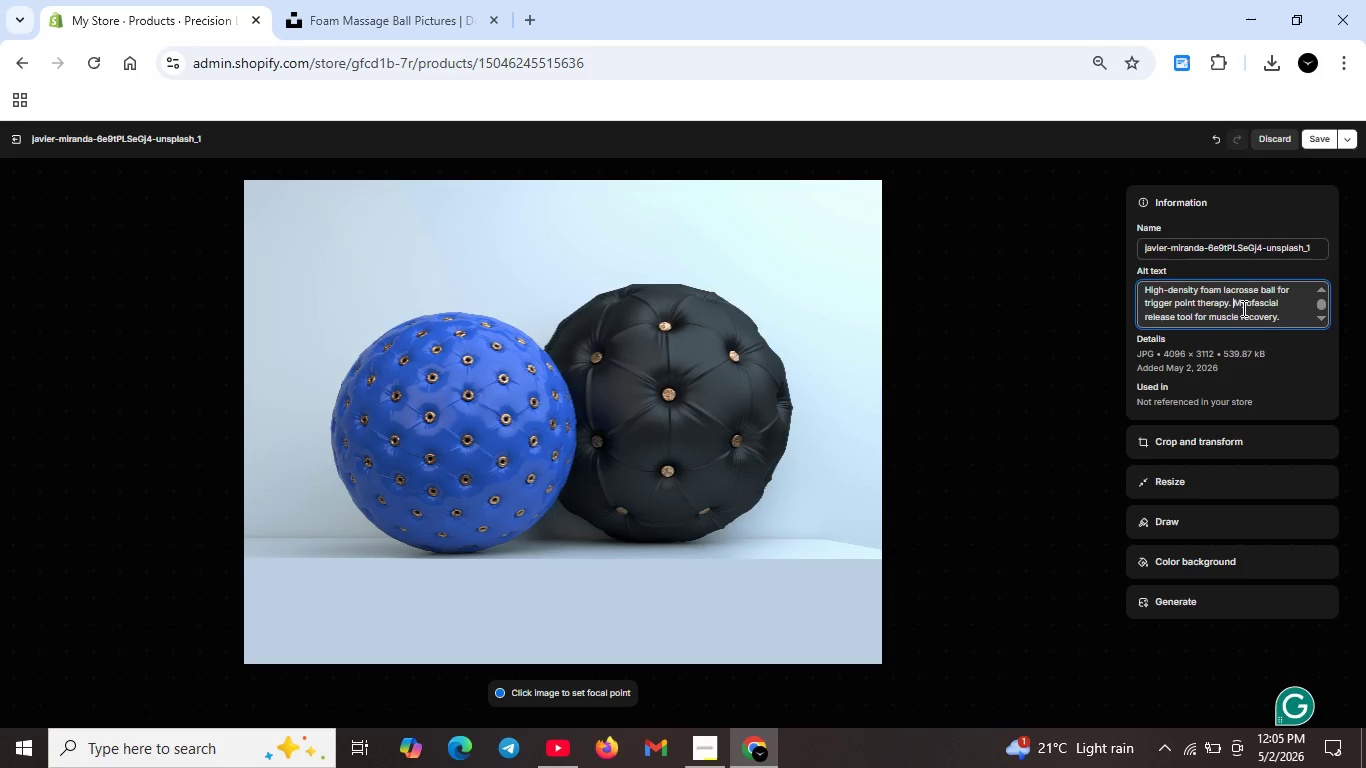 
scroll: coordinate [1241, 308], scroll_direction: up, amount: 3.0
 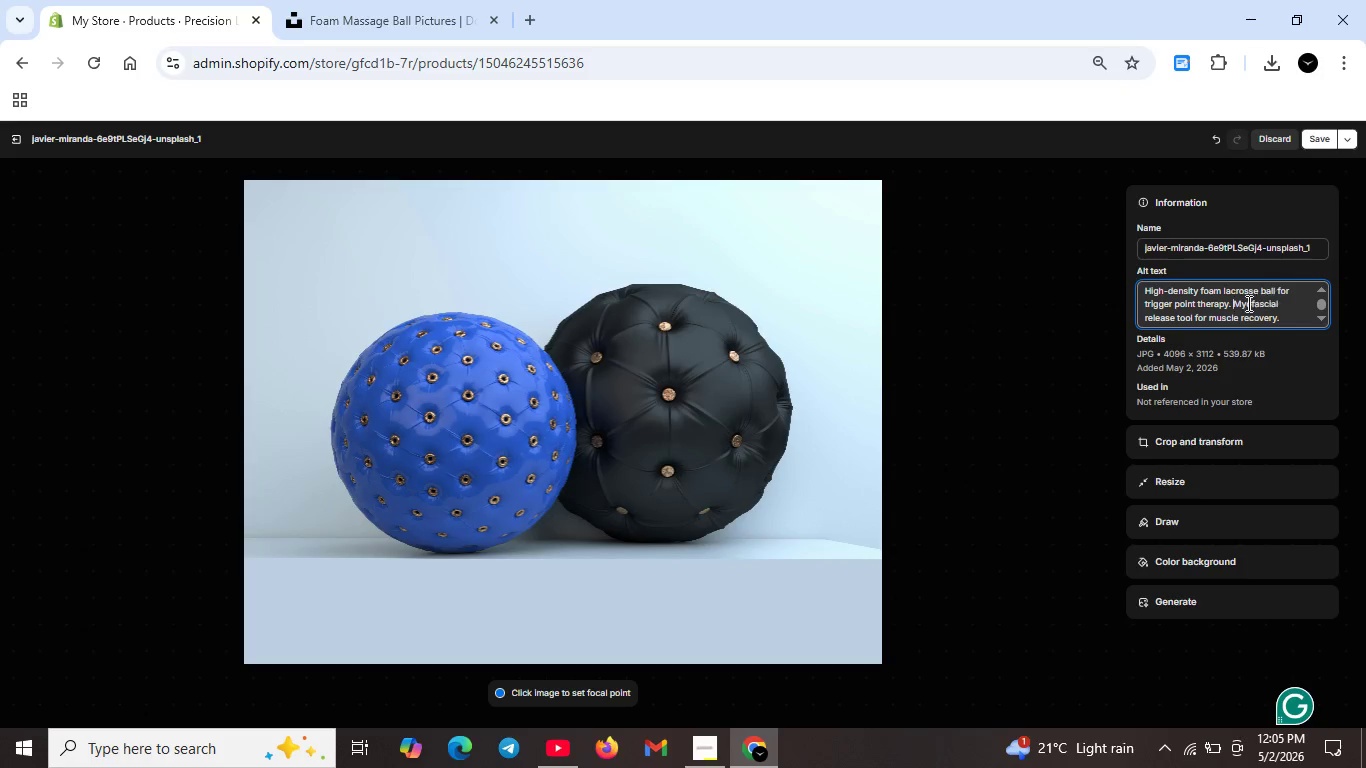 
wait(7.17)
 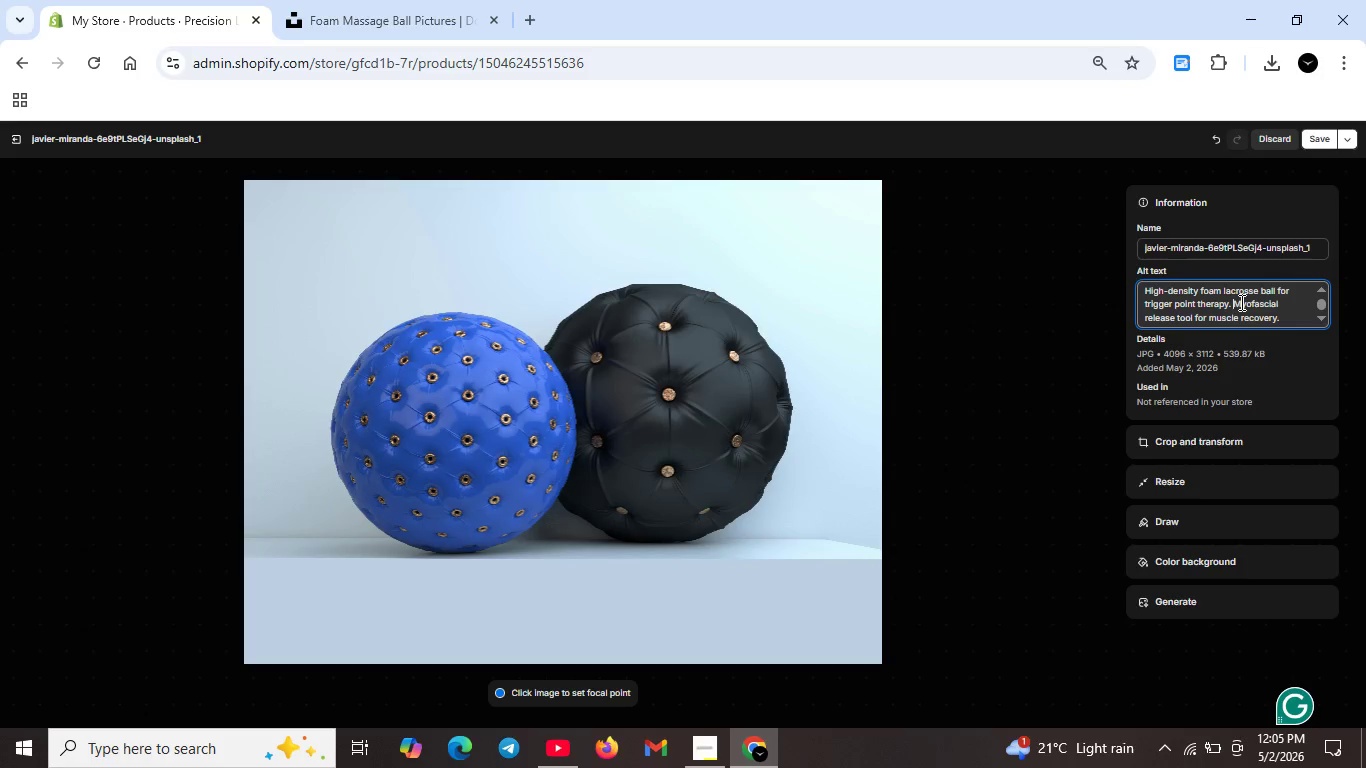 
scroll: coordinate [1245, 304], scroll_direction: down, amount: 2.0
 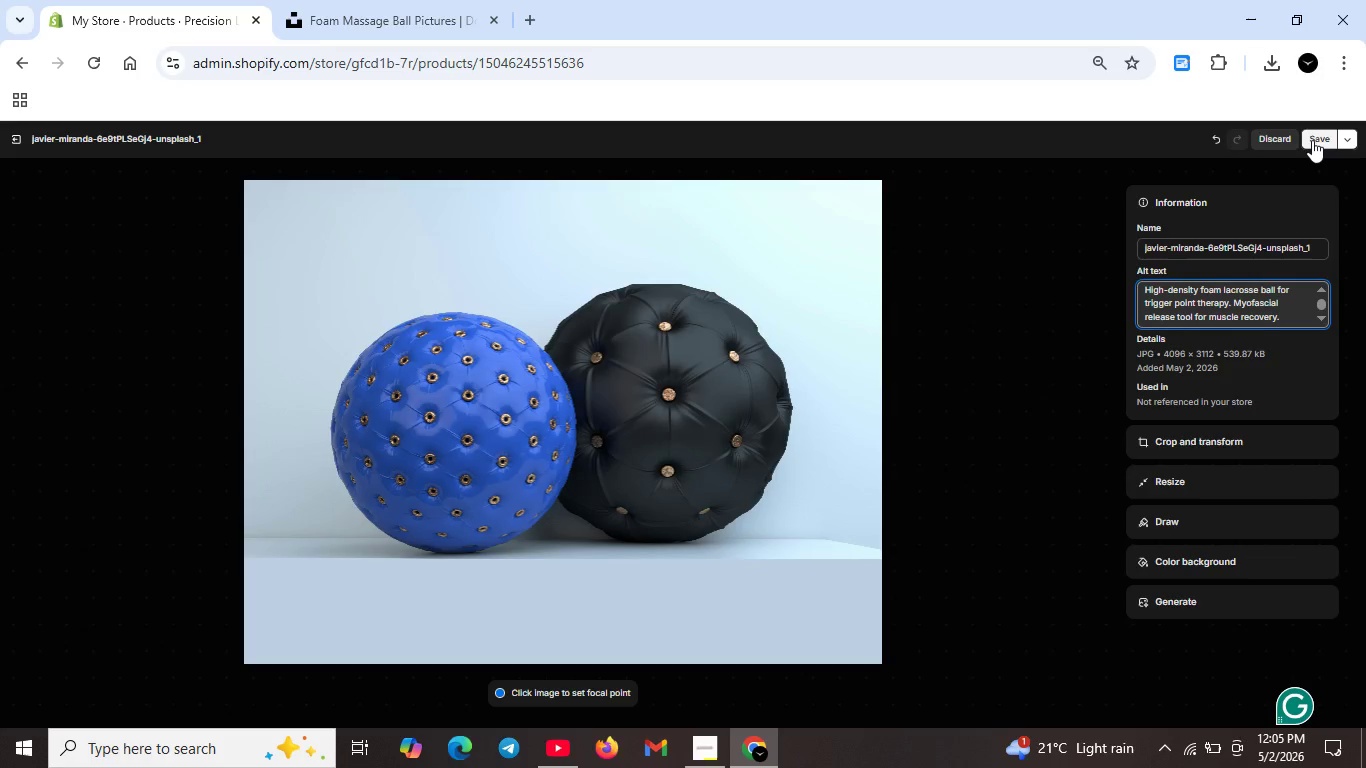 
left_click([1312, 140])
 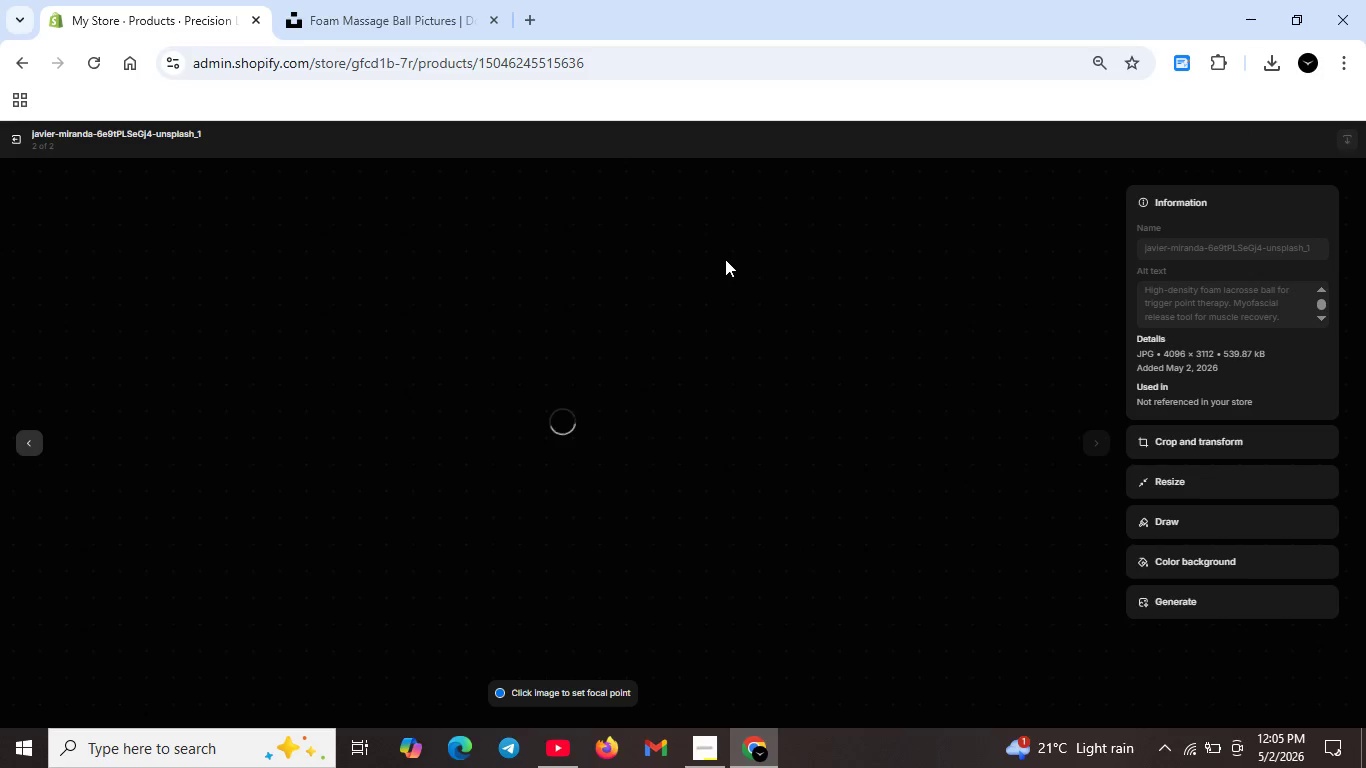 
wait(8.09)
 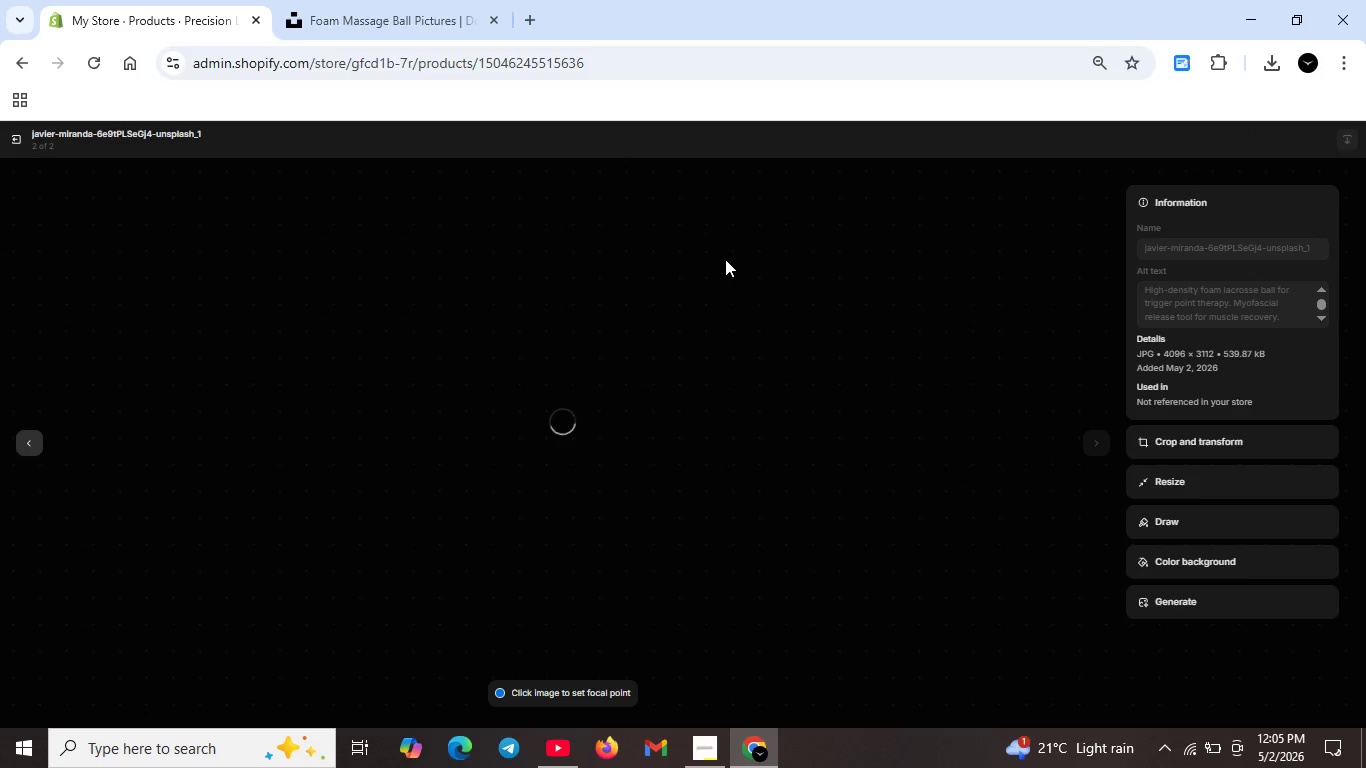 
left_click([17, 140])
 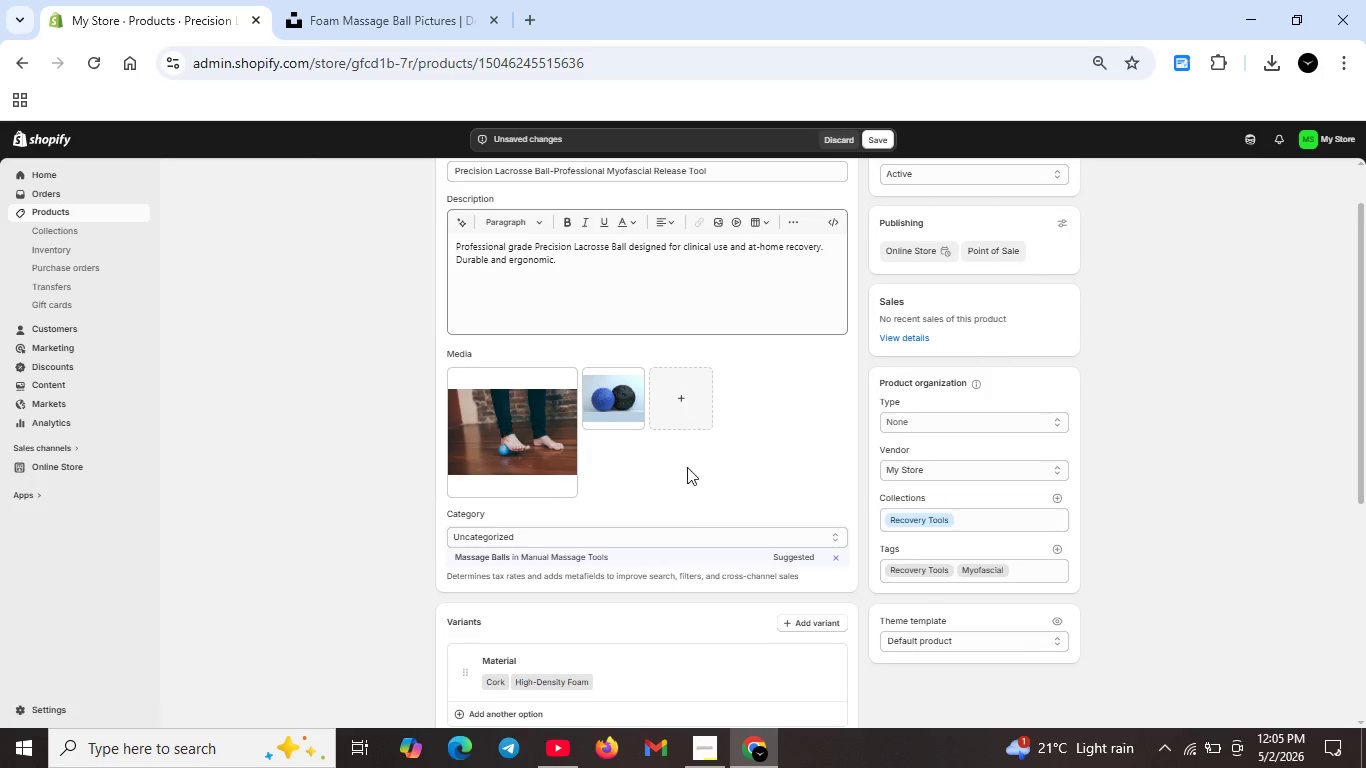 
scroll: coordinate [689, 470], scroll_direction: down, amount: 4.0
 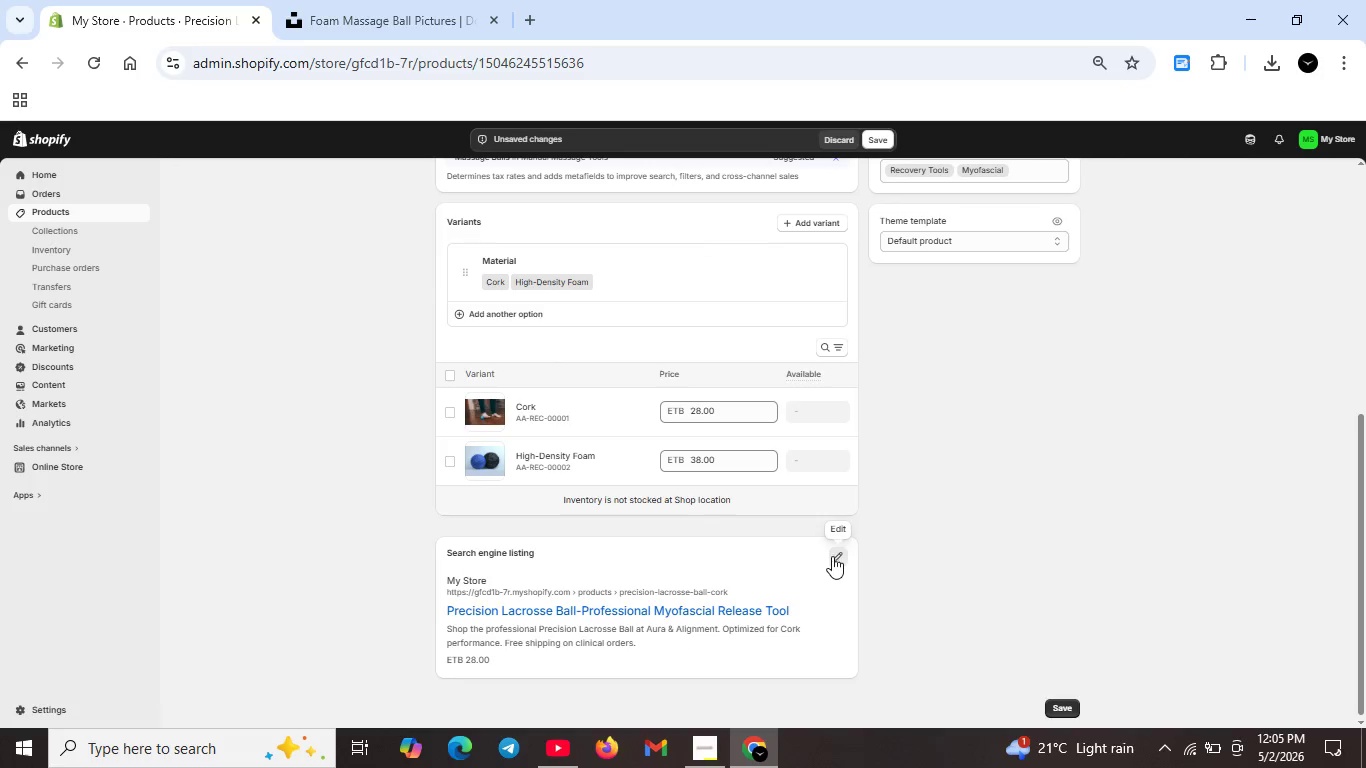 
scroll: coordinate [810, 569], scroll_direction: up, amount: 6.0
 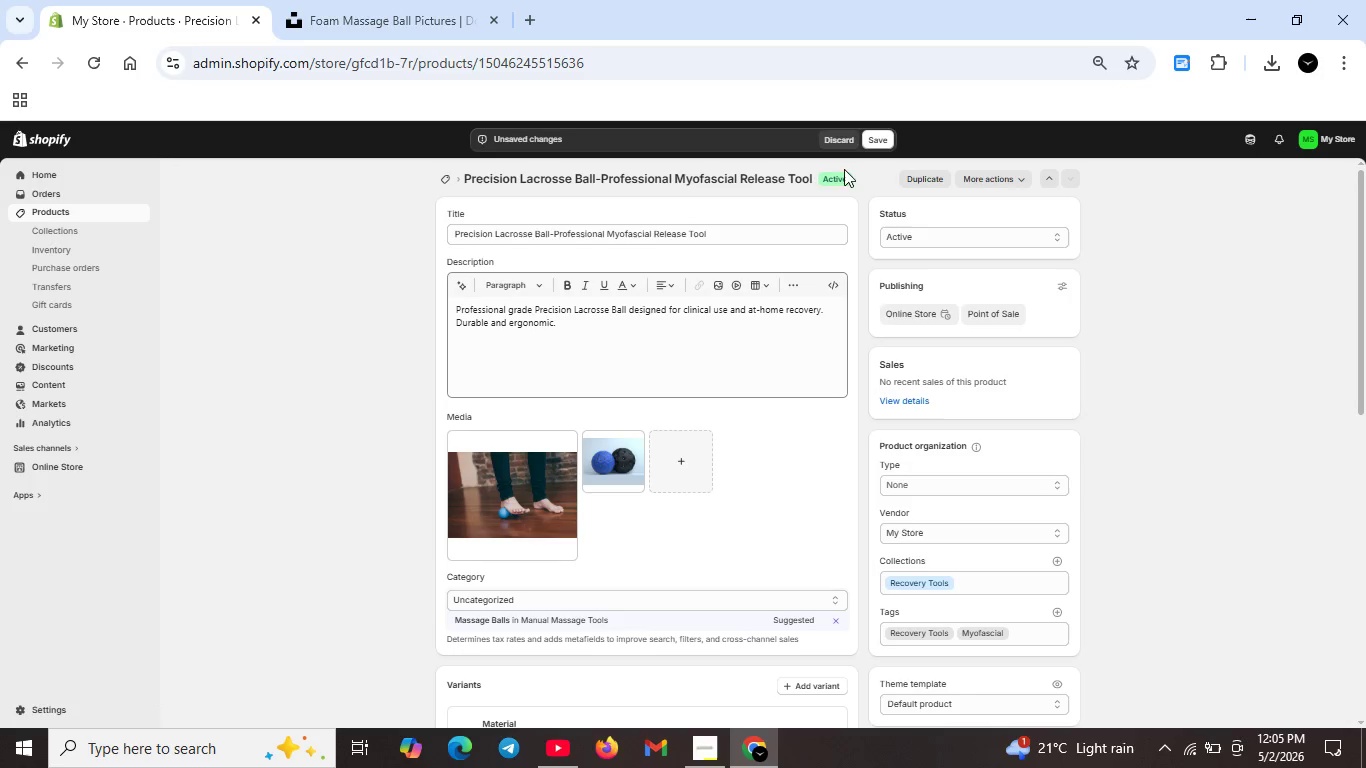 
left_click([873, 139])
 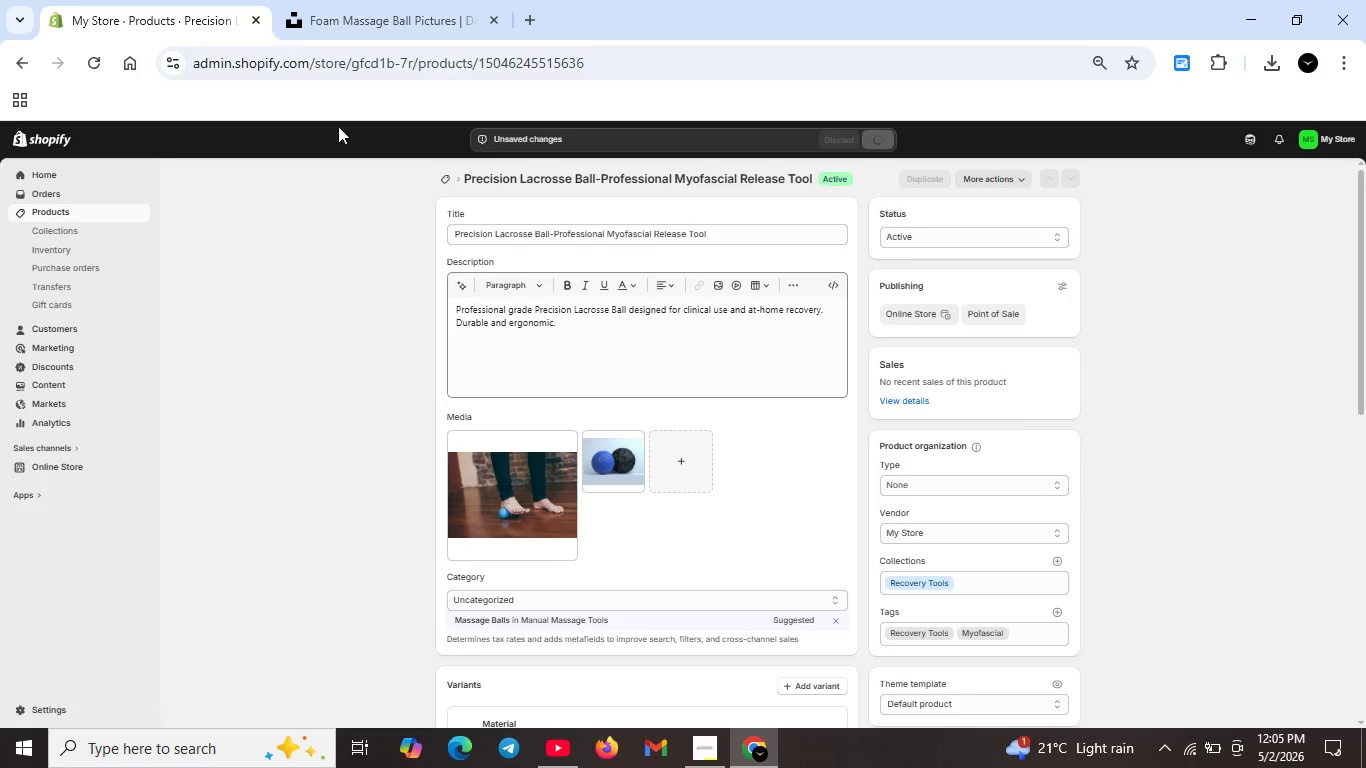 
wait(5.81)
 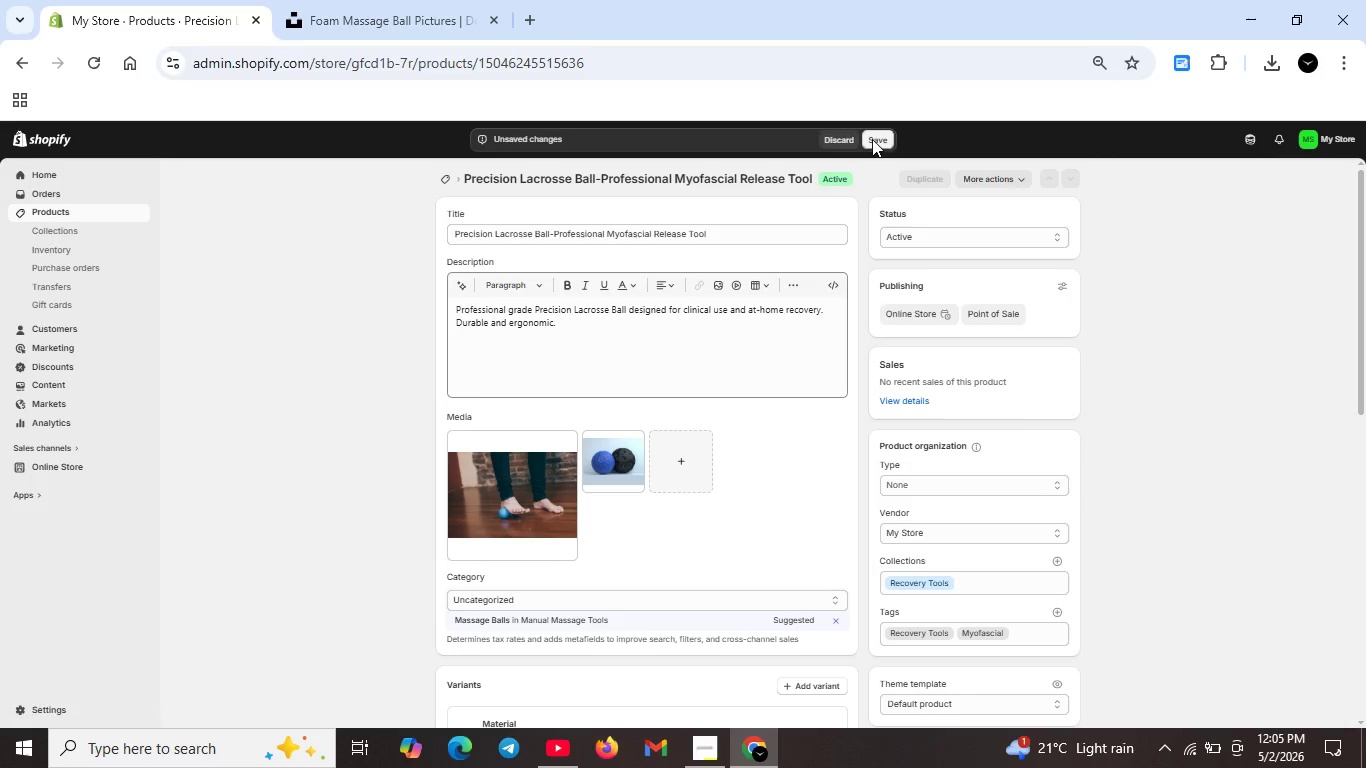 
scroll: coordinate [575, 506], scroll_direction: down, amount: 5.0
 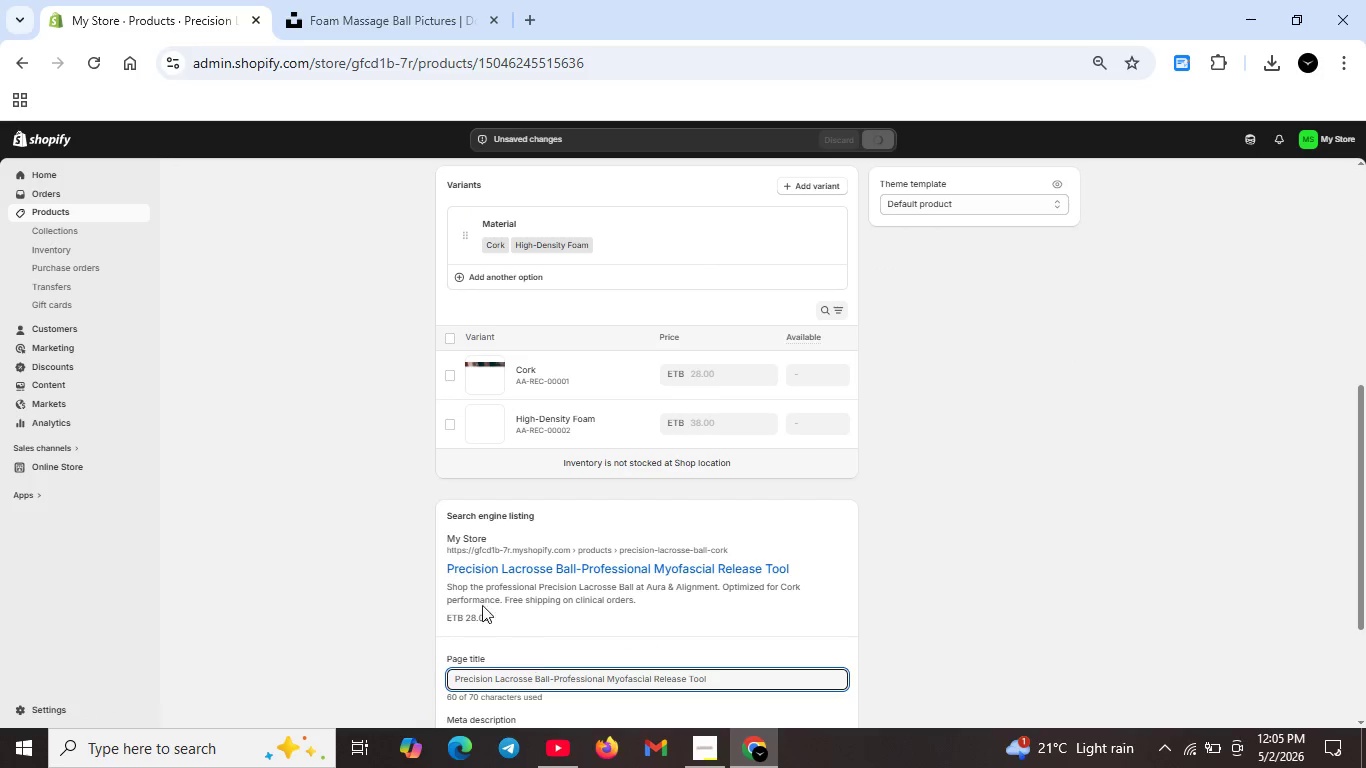 
wait(10.23)
 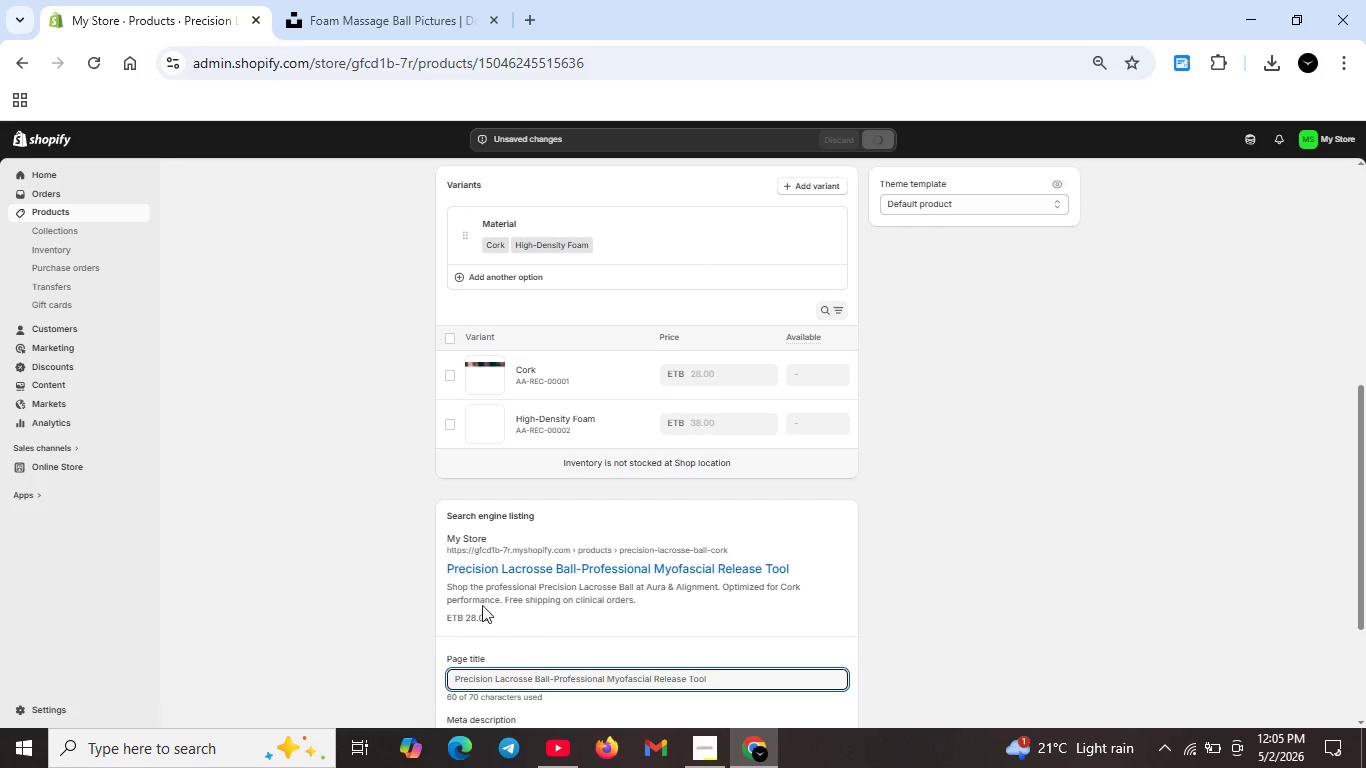 
scroll: coordinate [550, 239], scroll_direction: up, amount: 12.0
 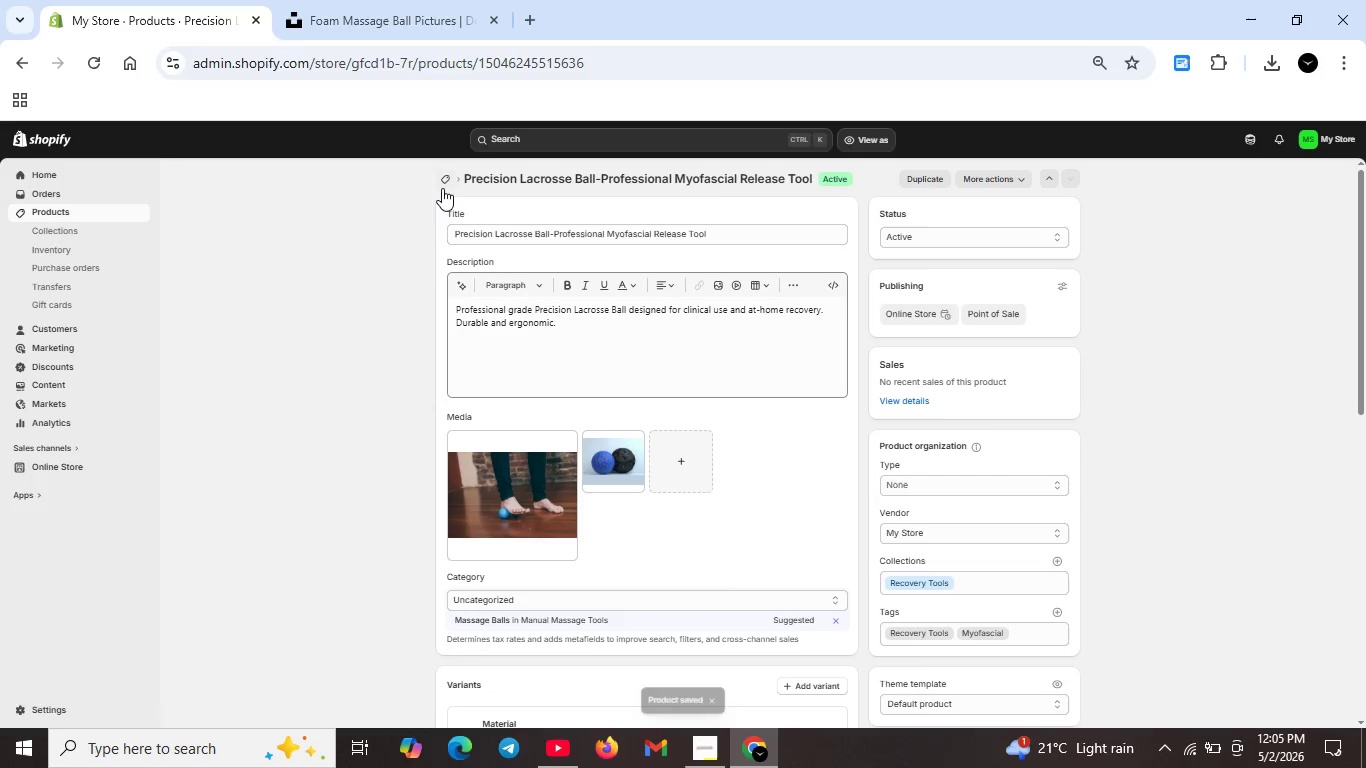 
left_click([443, 187])
 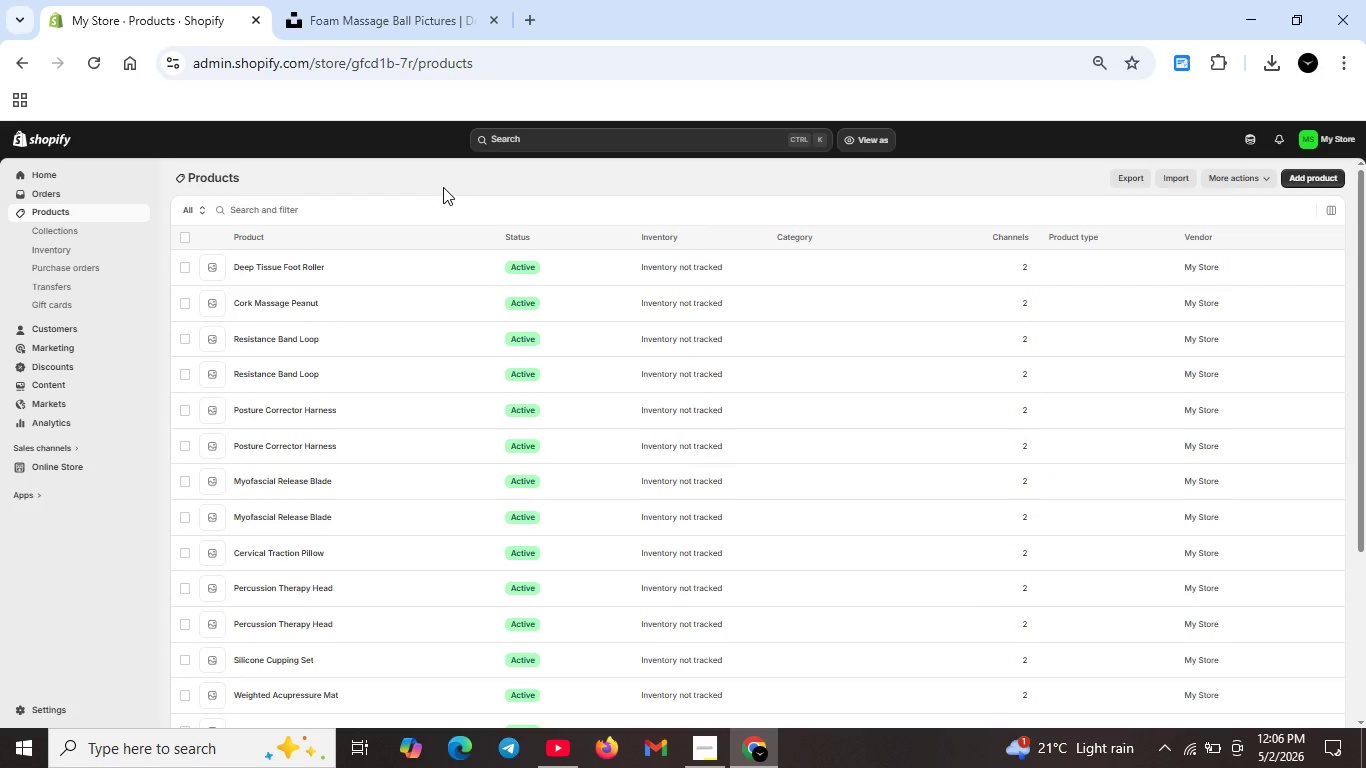 
wait(11.8)
 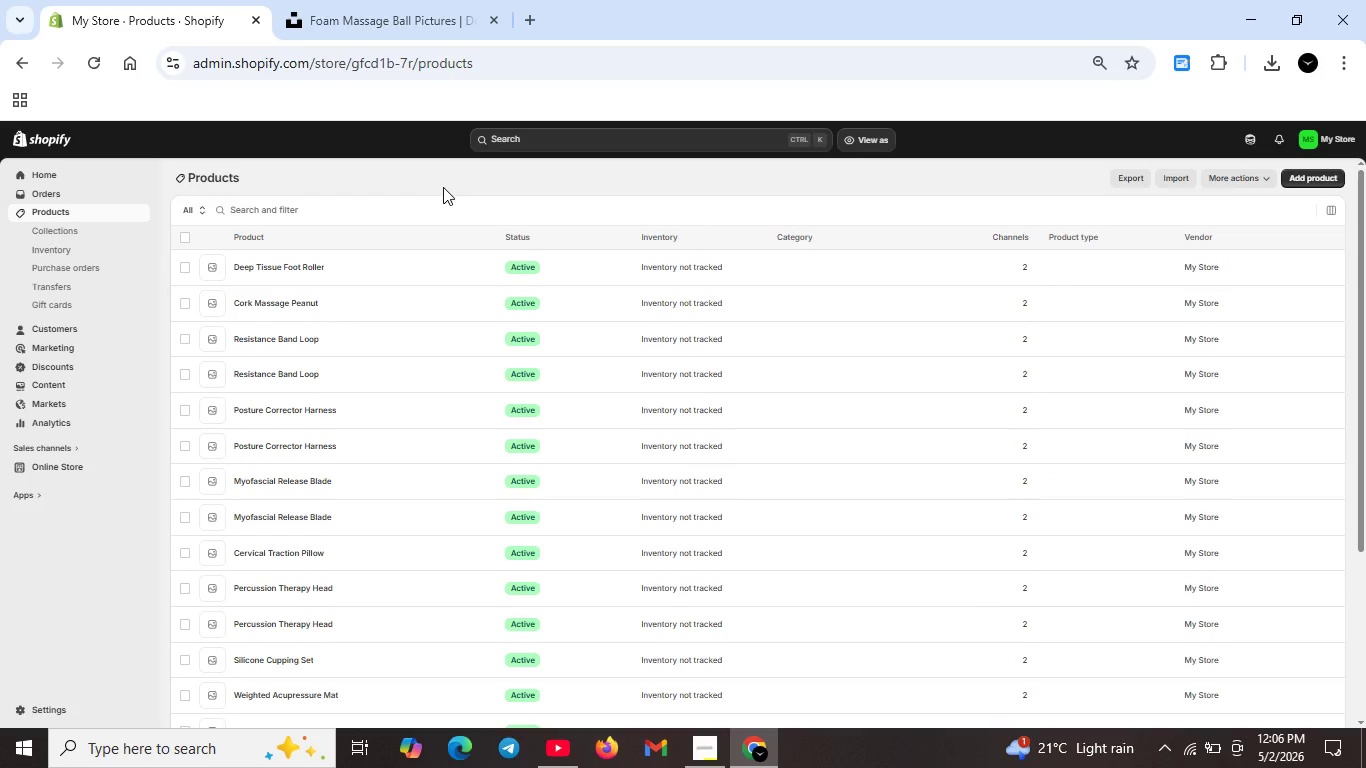 
scroll: coordinate [345, 528], scroll_direction: down, amount: 6.0
 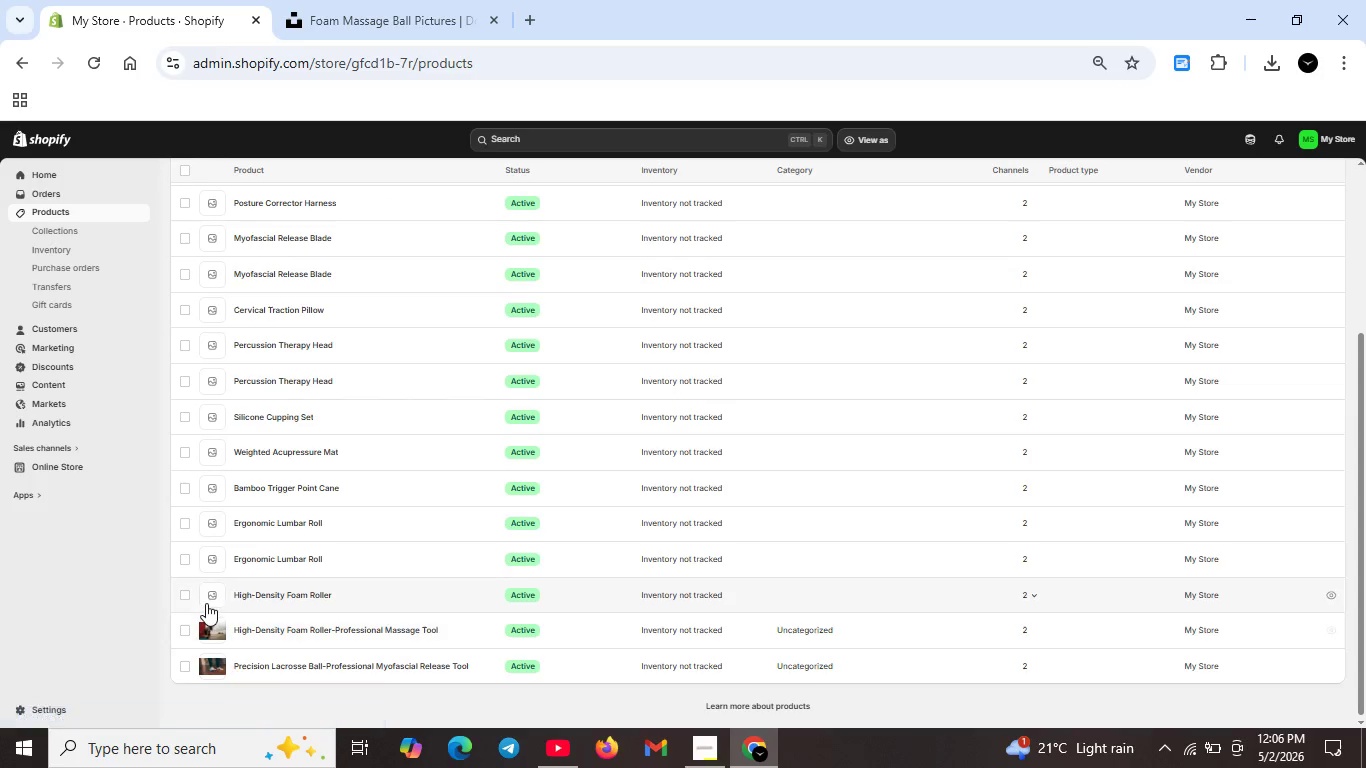 
left_click([181, 594])
 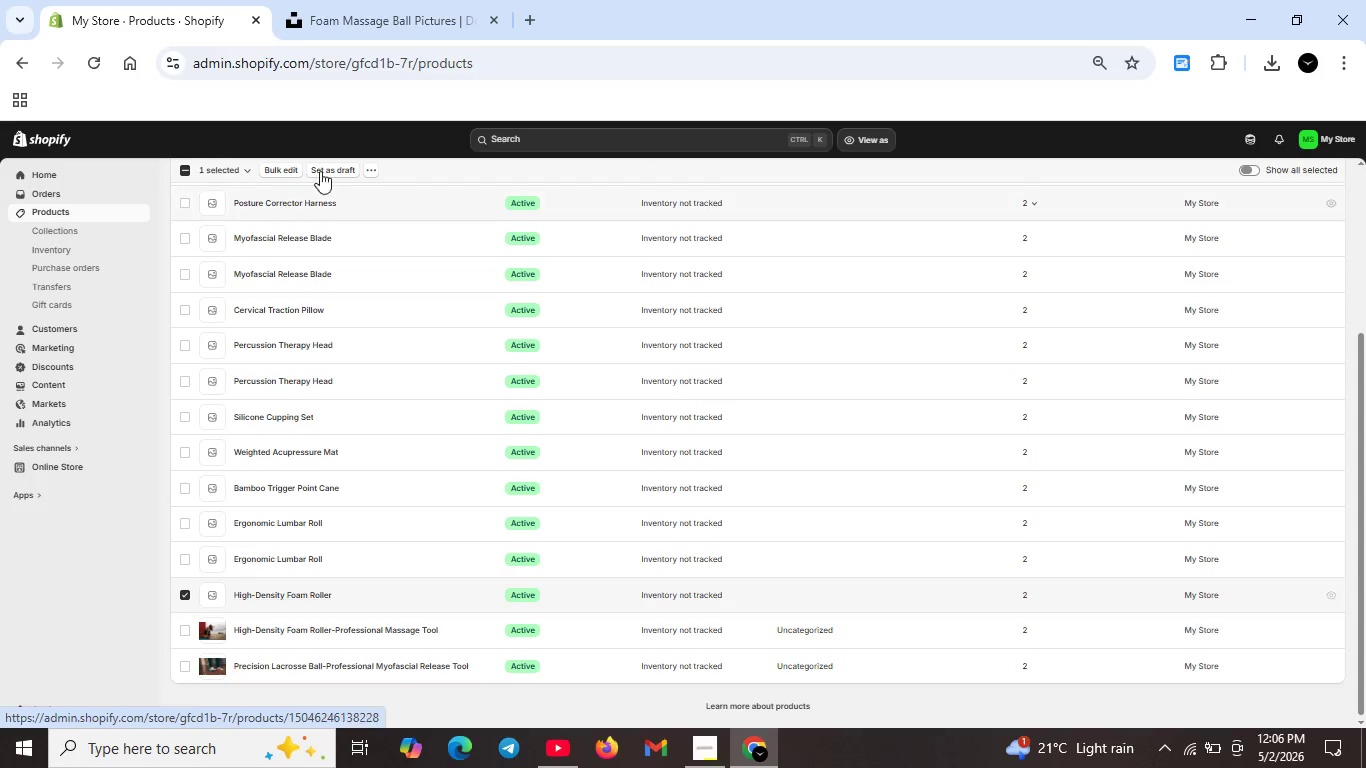 
left_click([367, 174])
 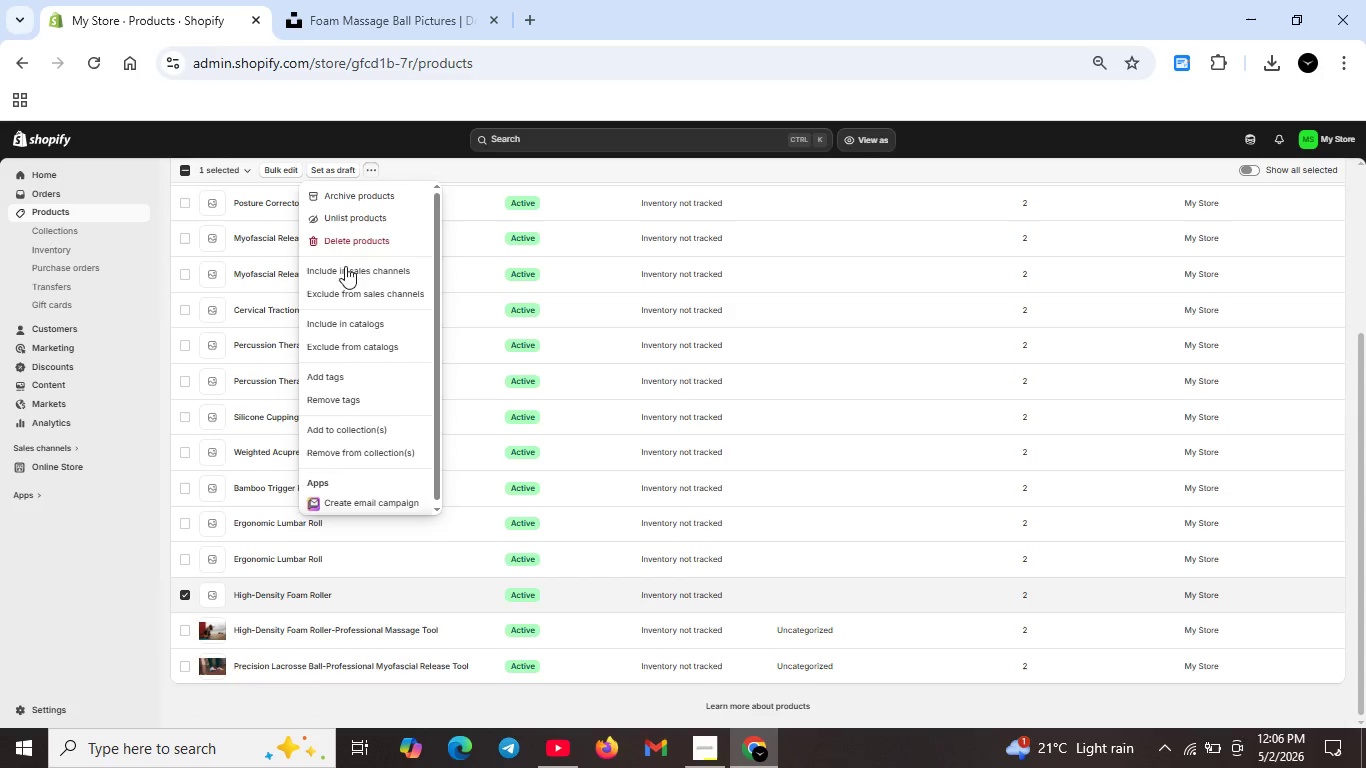 
left_click([349, 244])
 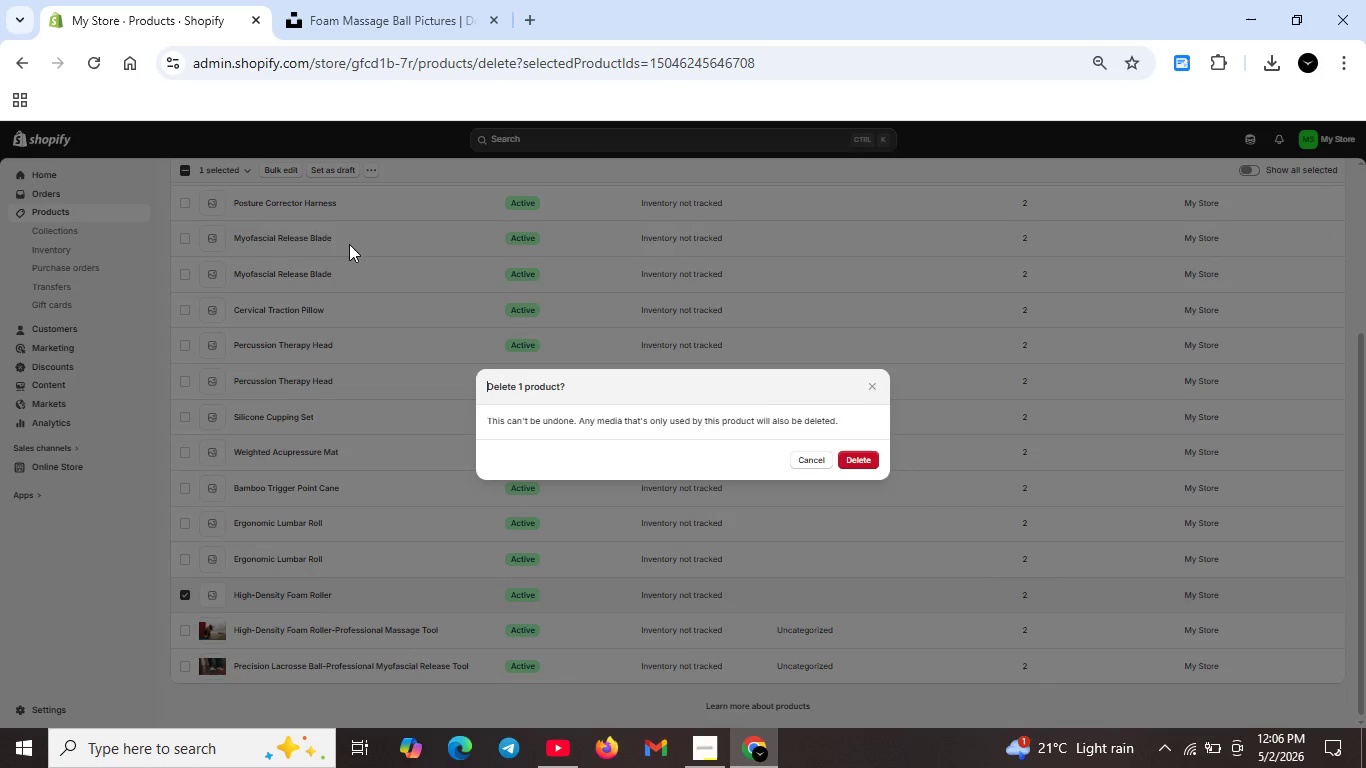 
wait(10.27)
 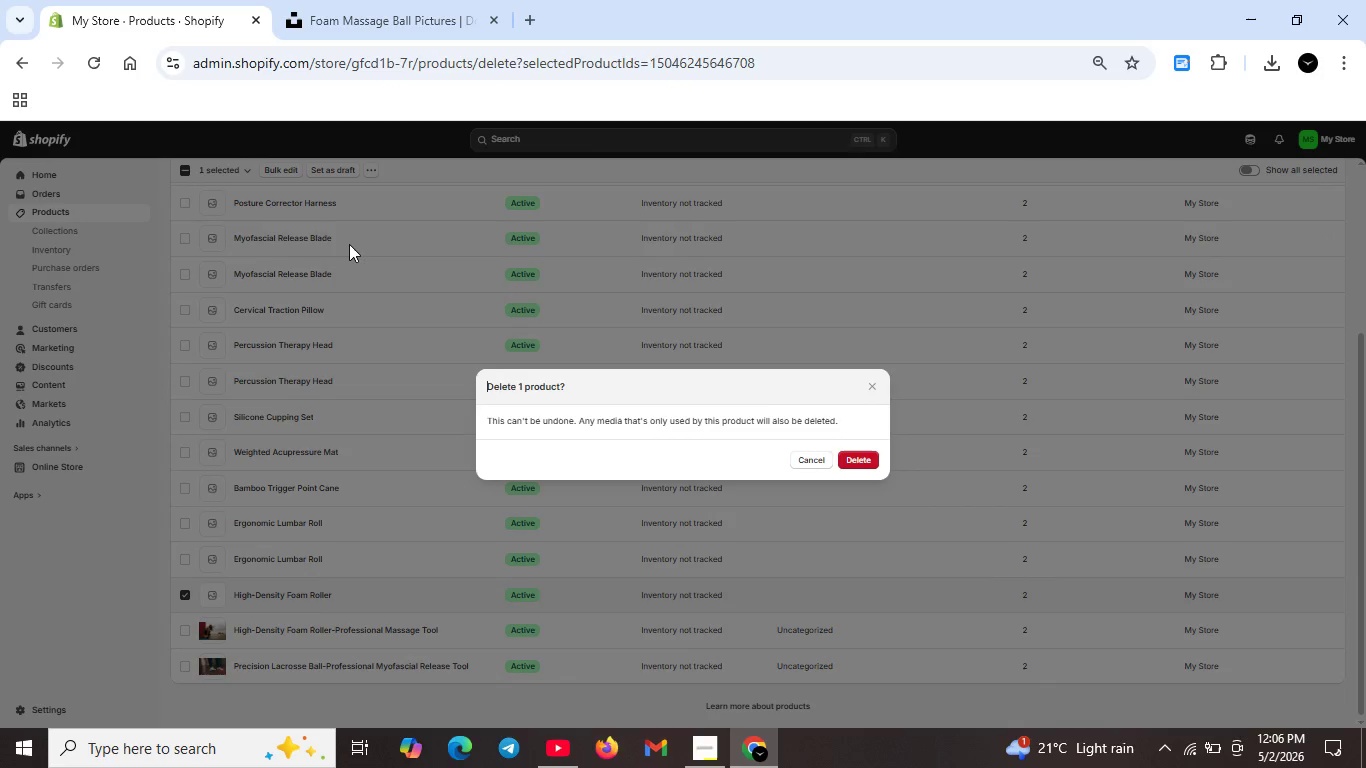 
left_click([861, 460])
 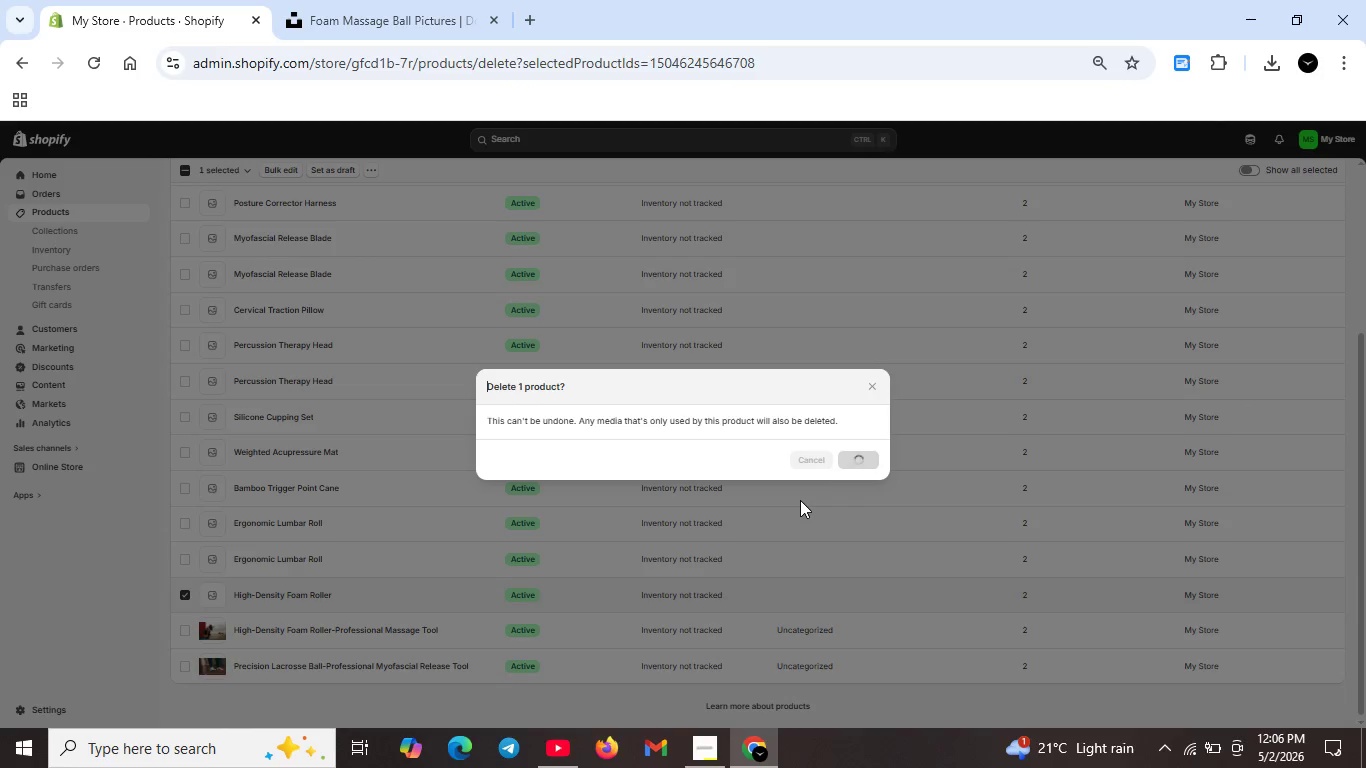 
wait(11.27)
 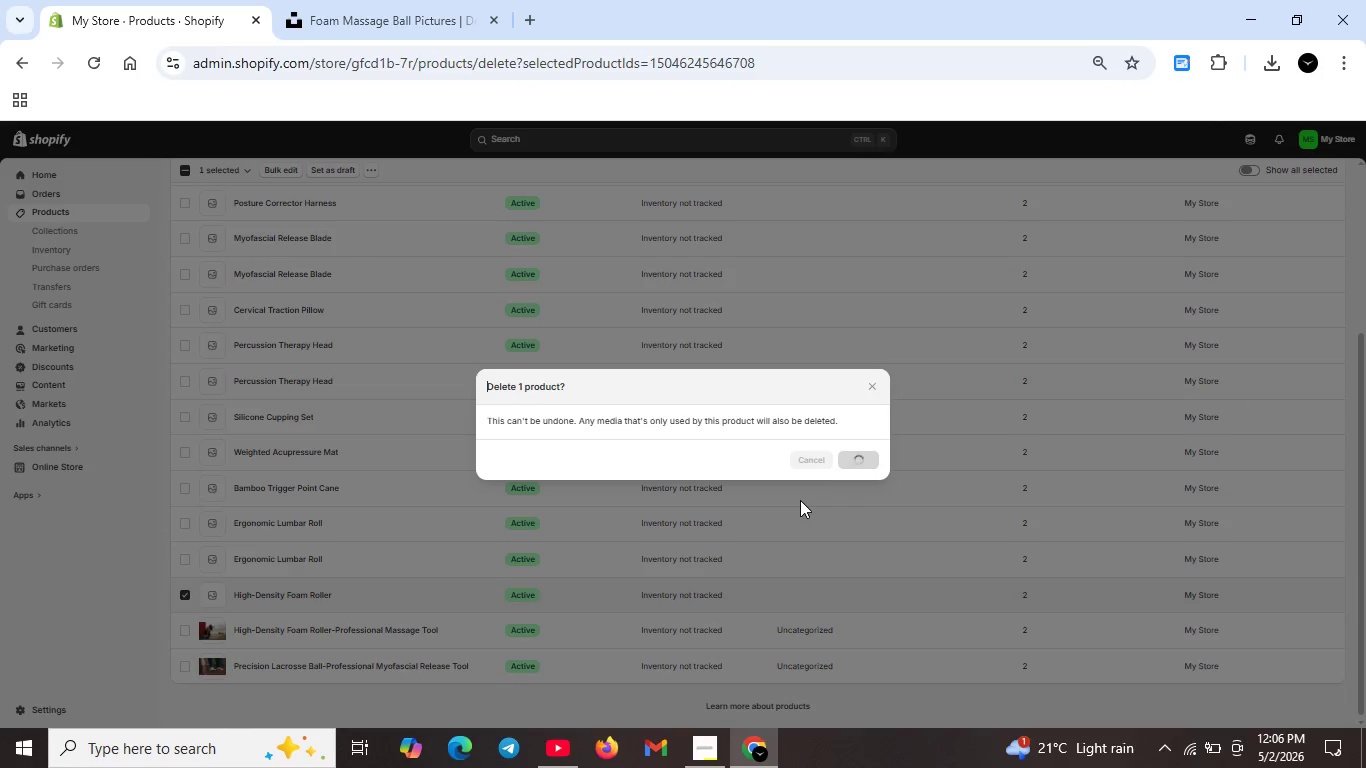 
left_click([715, 749])